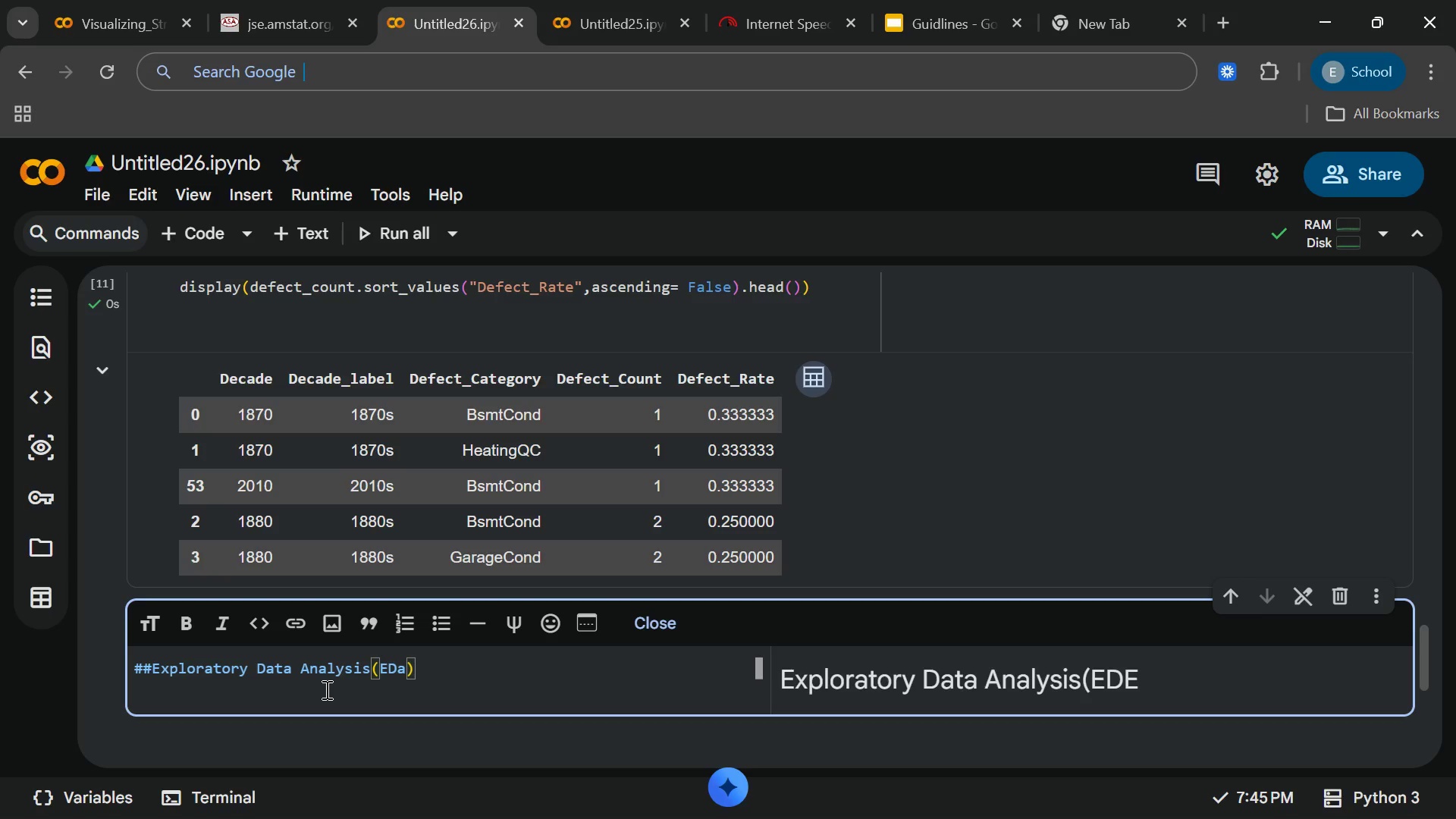 
key(ArrowLeft)
 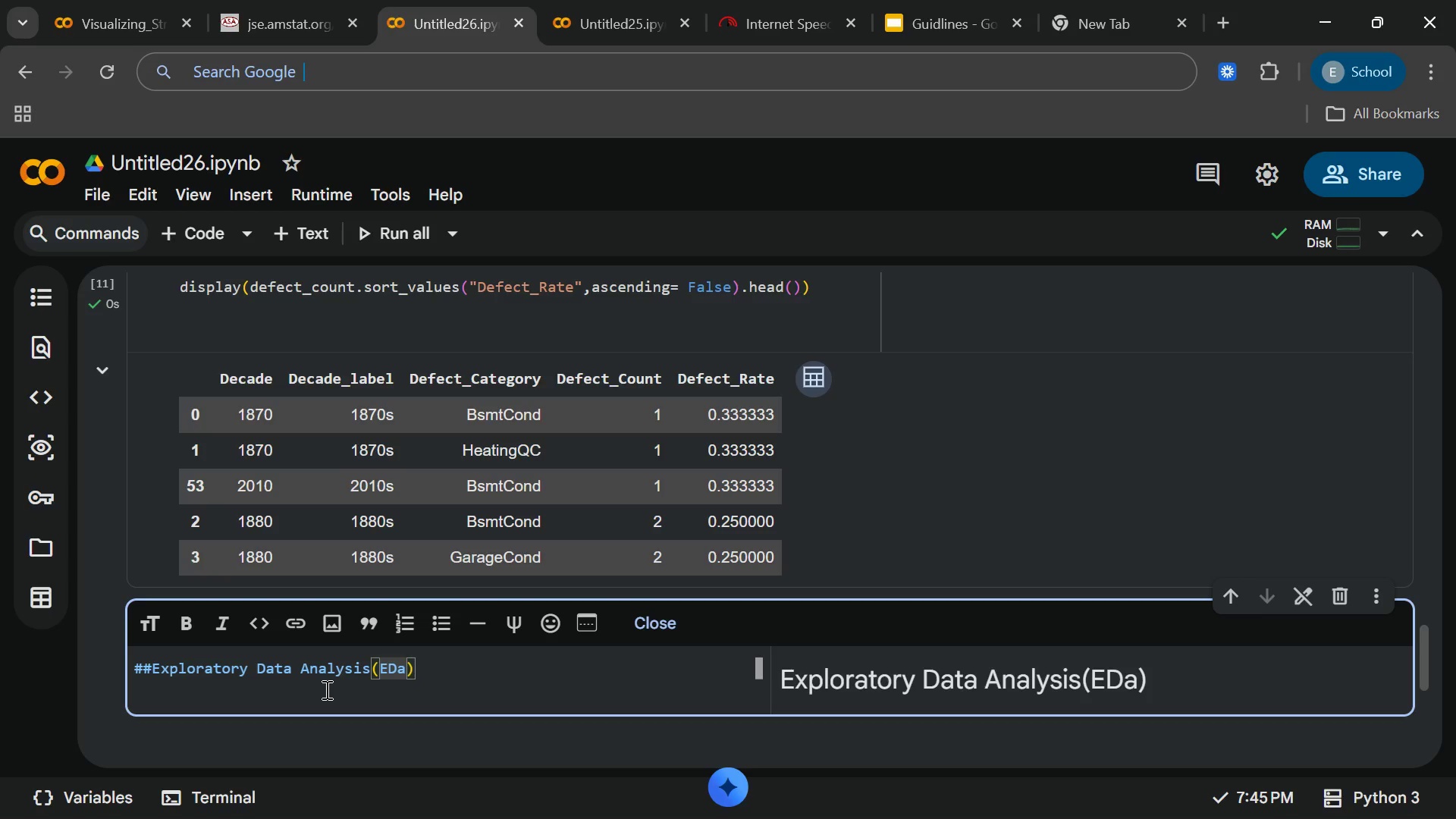 
key(Backspace)
 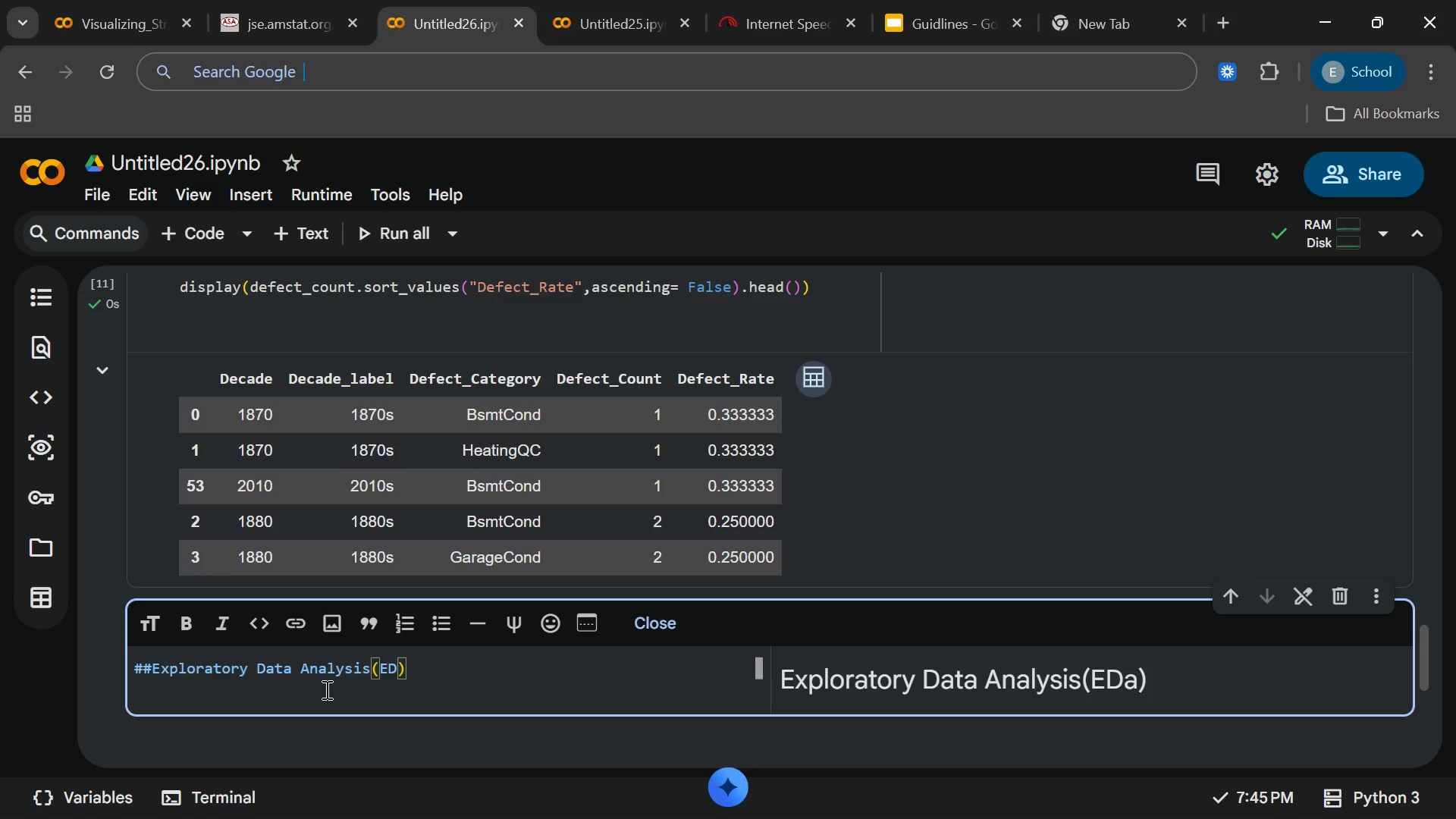 
key(Shift+ShiftLeft)
 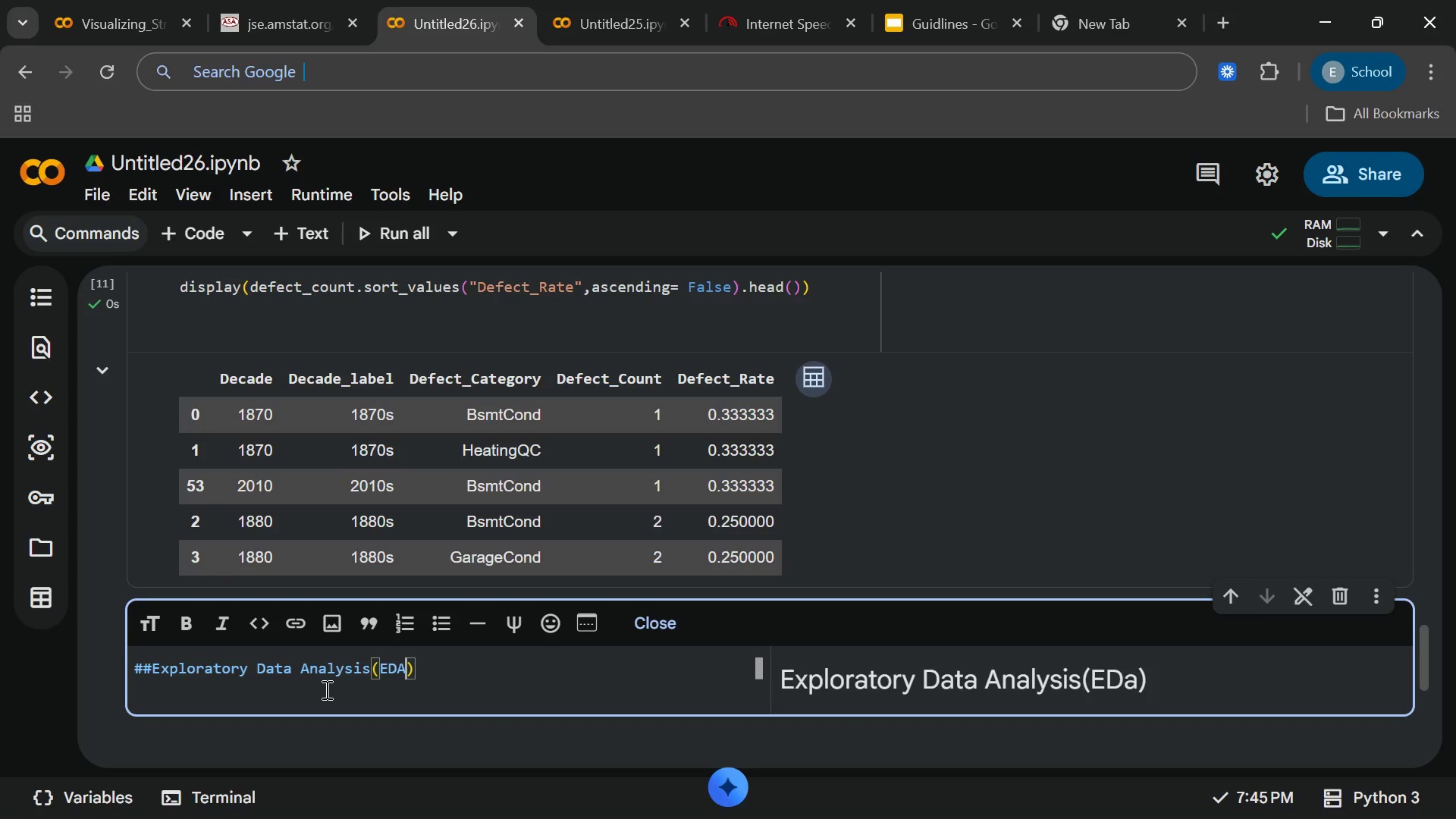 
key(Shift+A)
 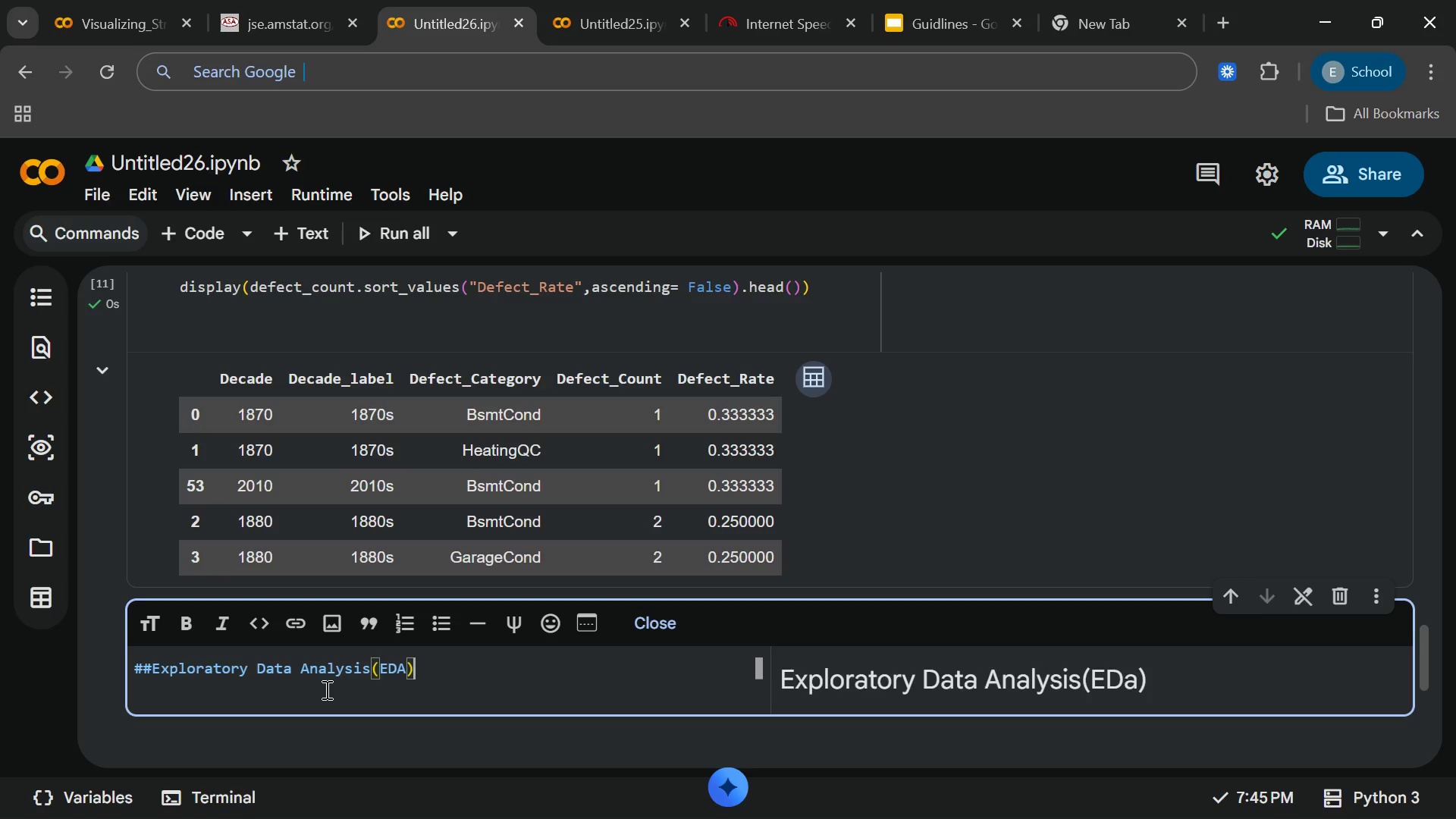 
key(ArrowRight)
 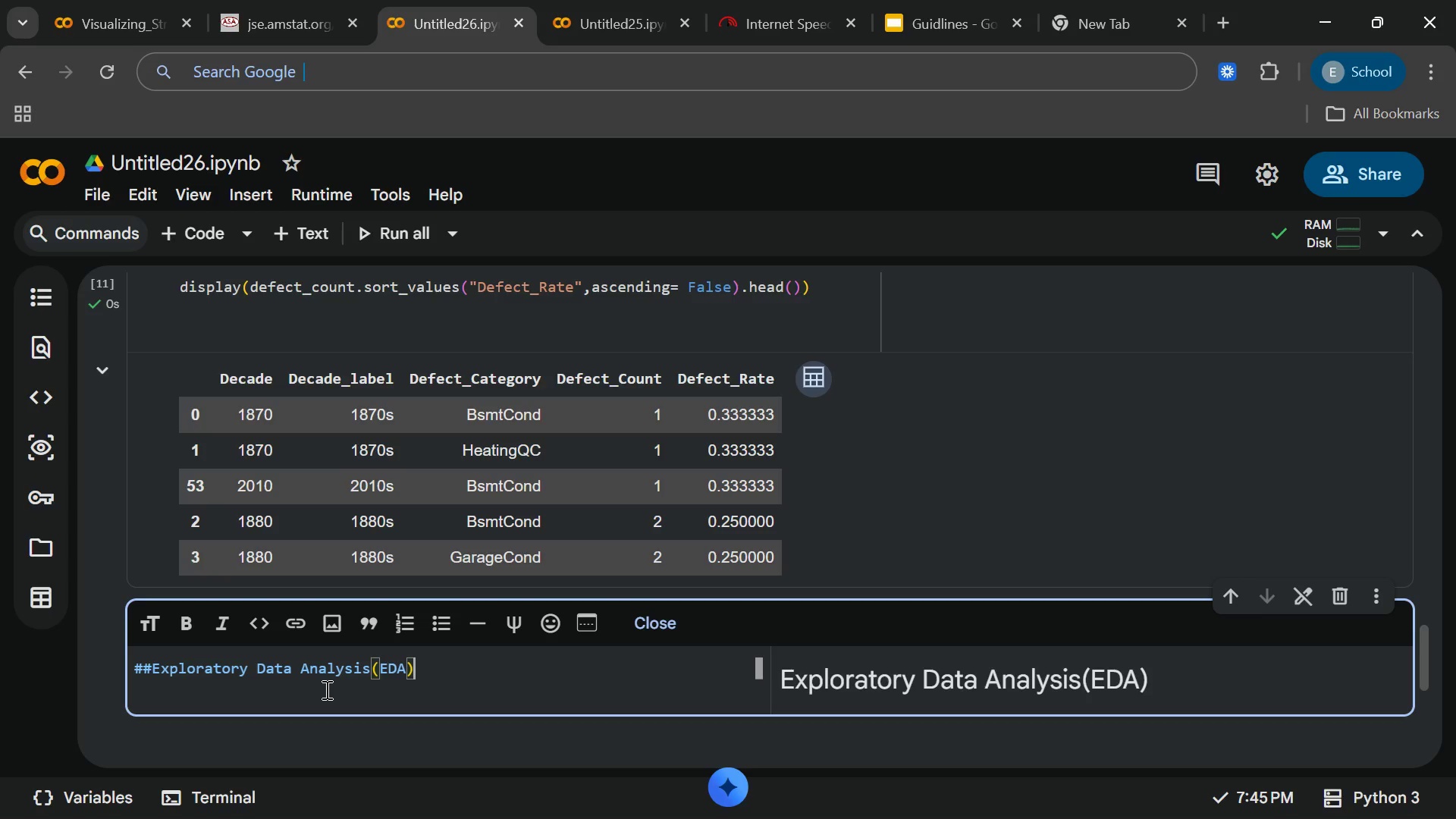 
key(Enter)
 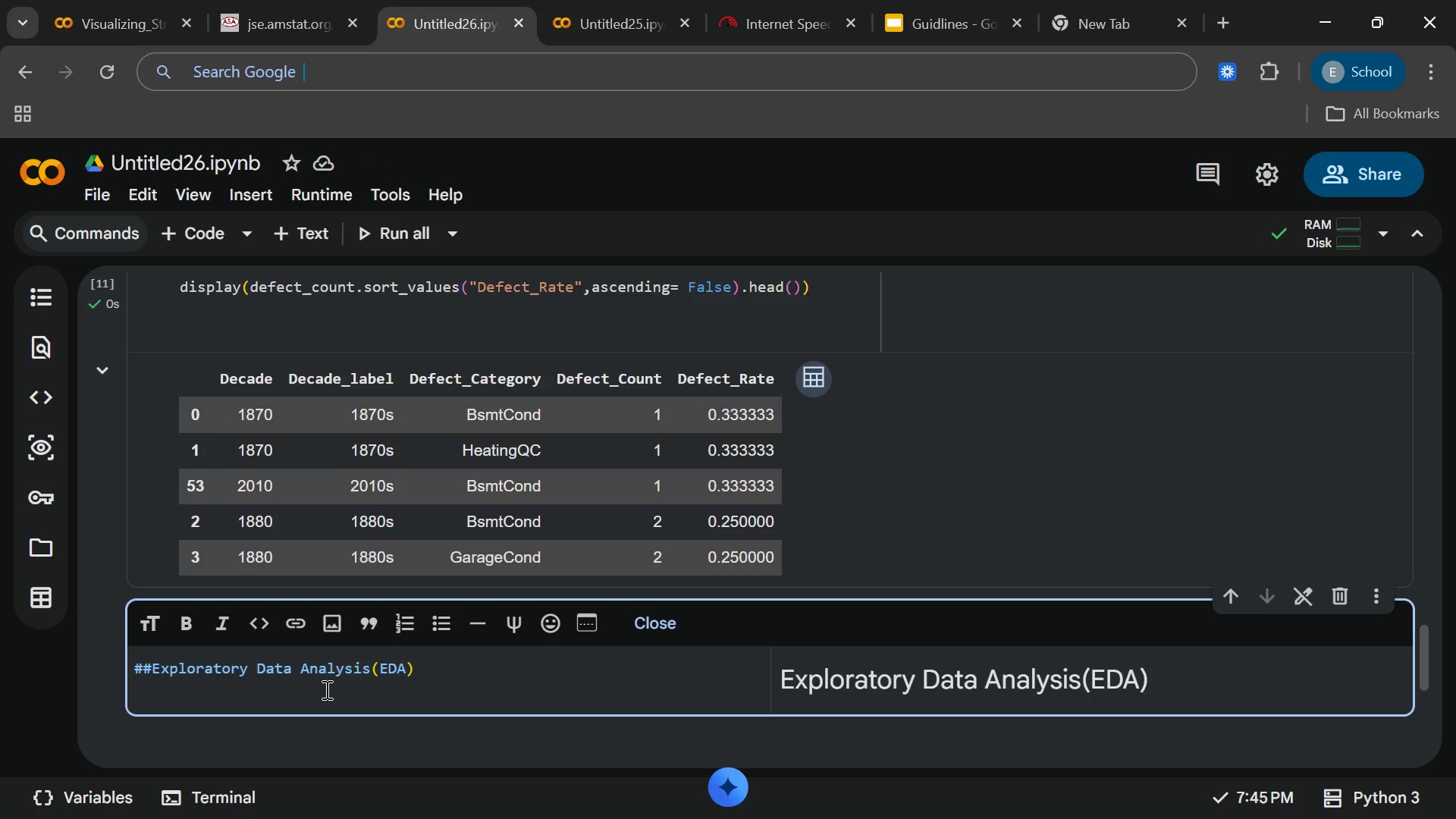 
wait(7.3)
 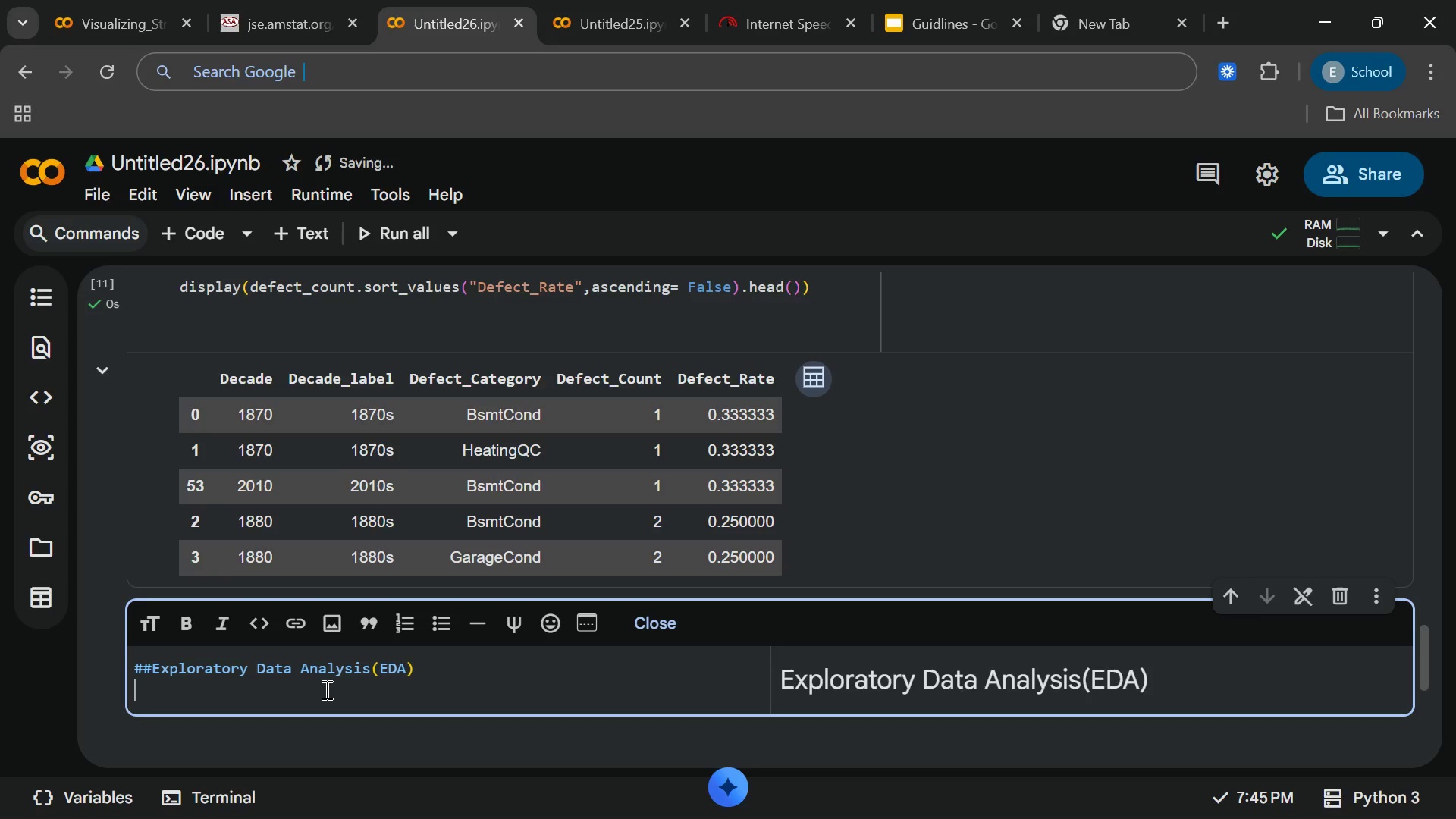 
type(reviewing )
 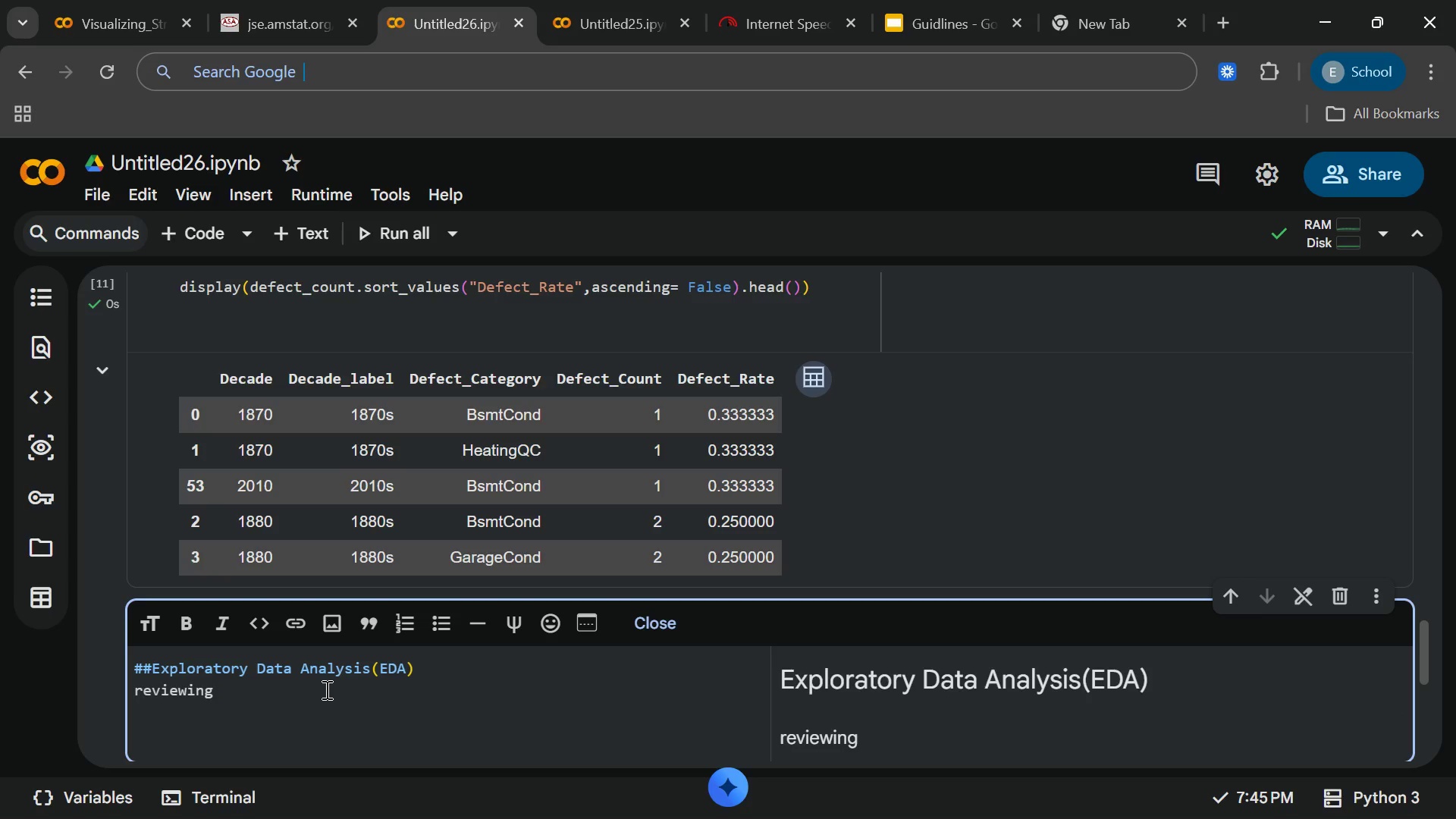 
type( the distribution of building )
 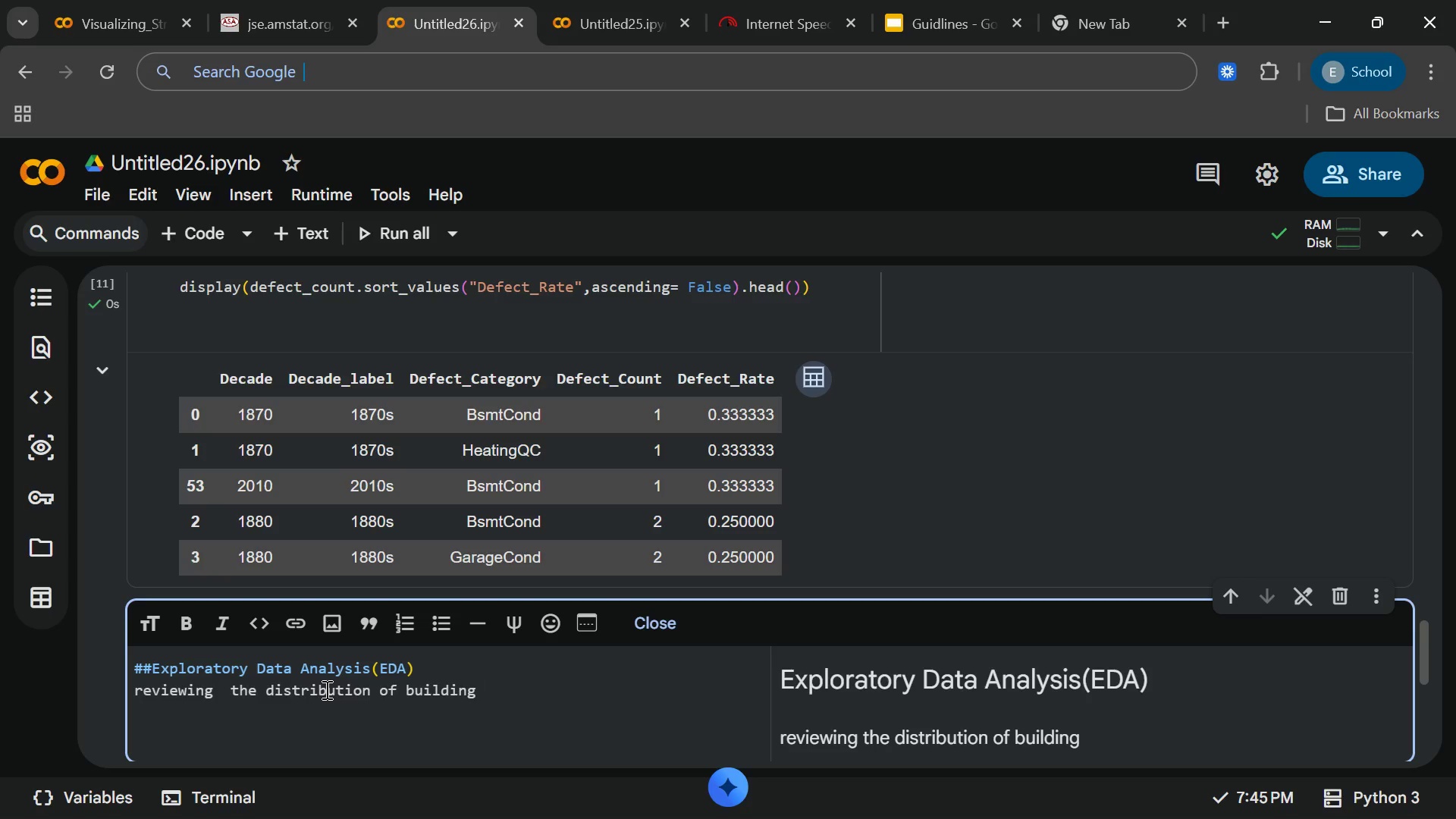 
wait(5.7)
 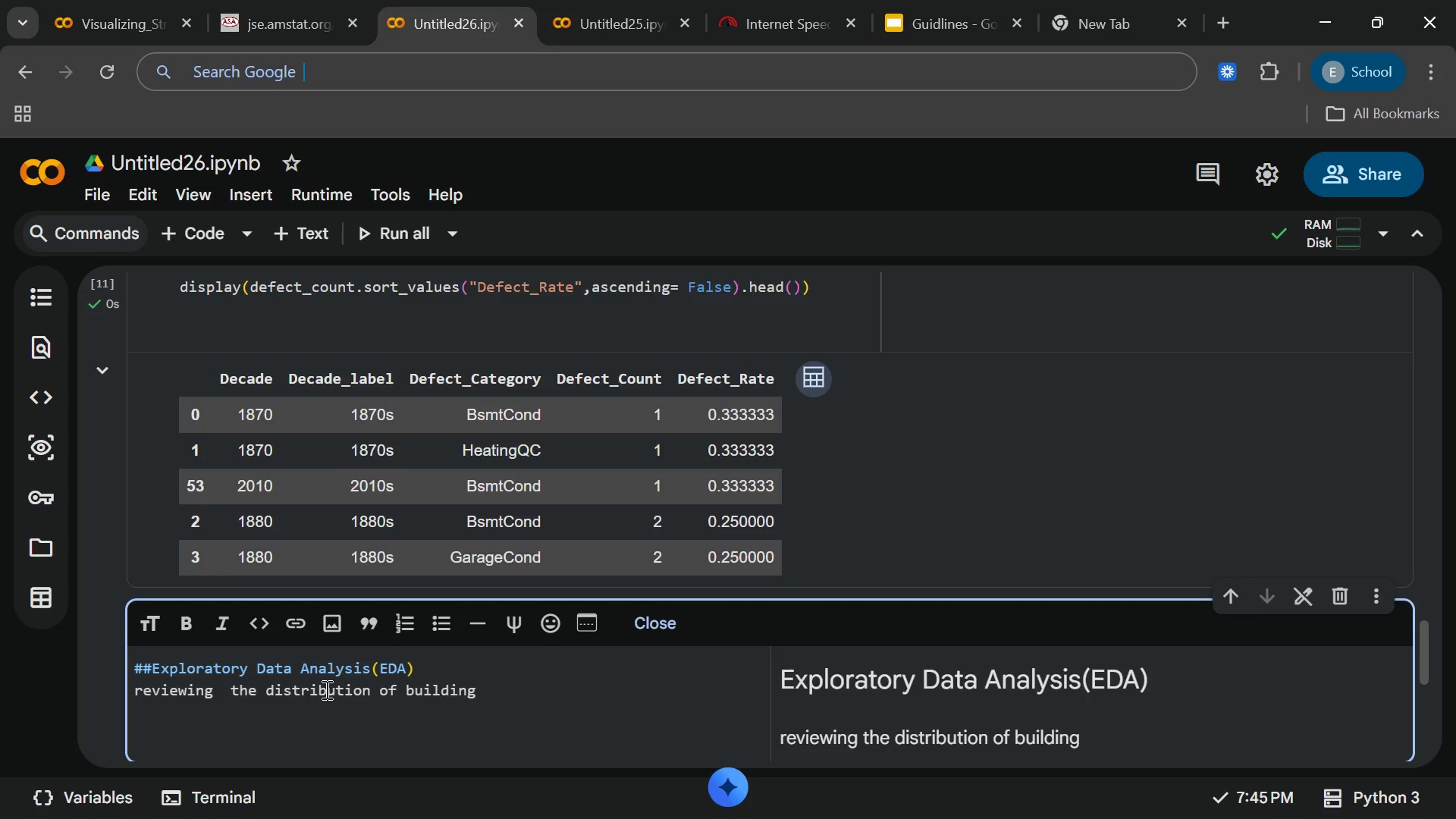 
type(ages the most common)
 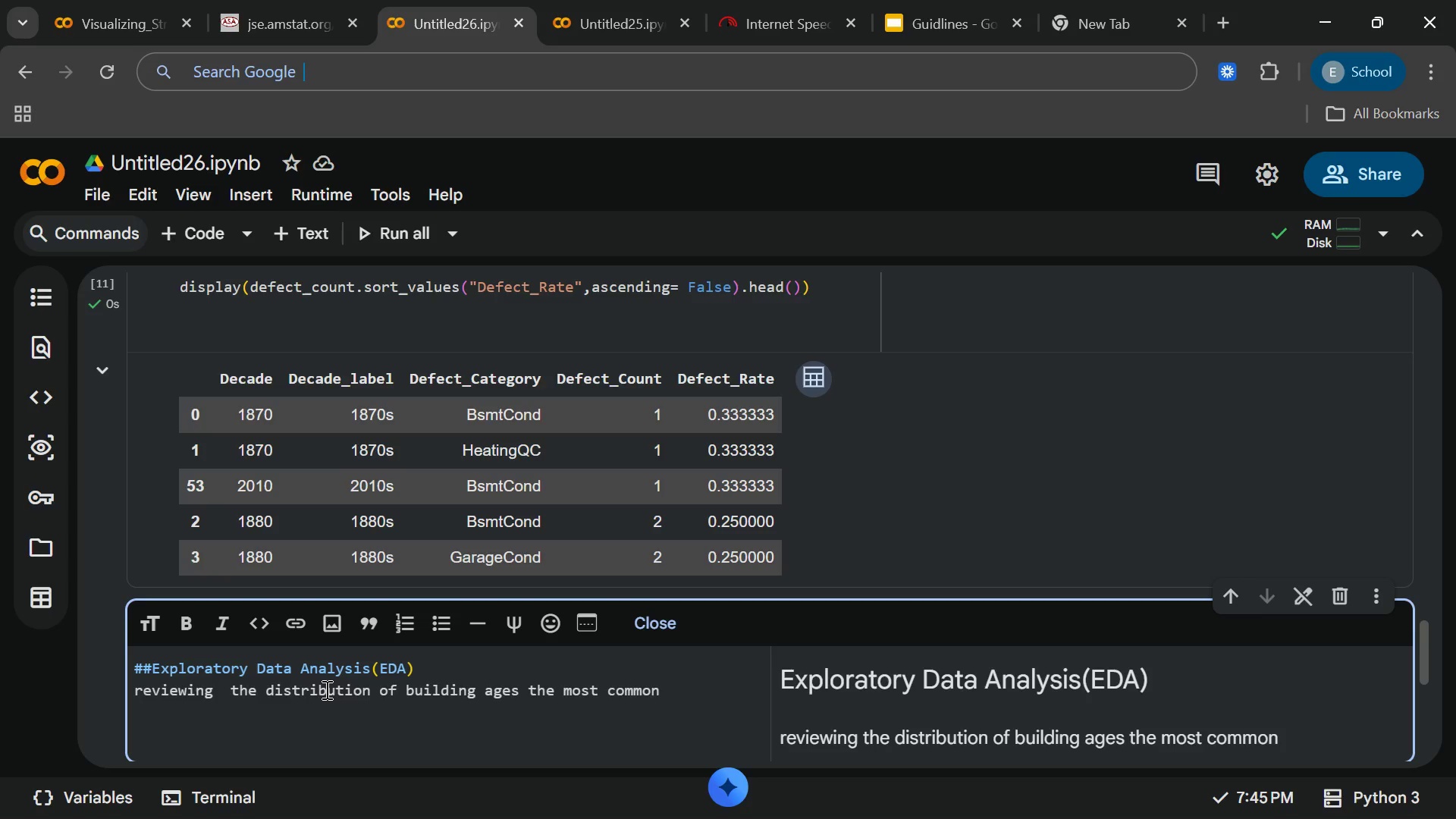 
type( dee)
key(Backspace)
type(fects overall.)
 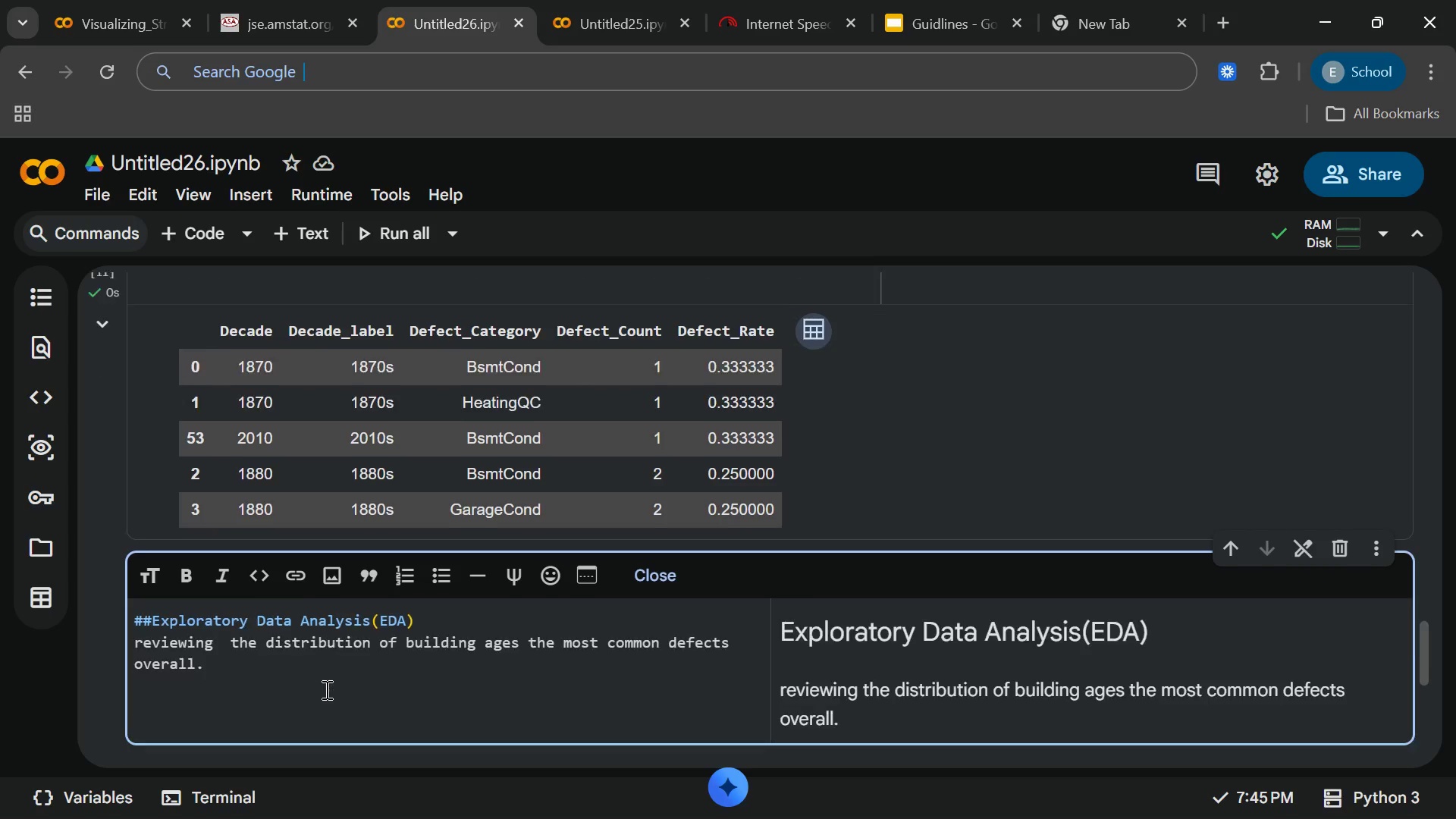 
wait(9.75)
 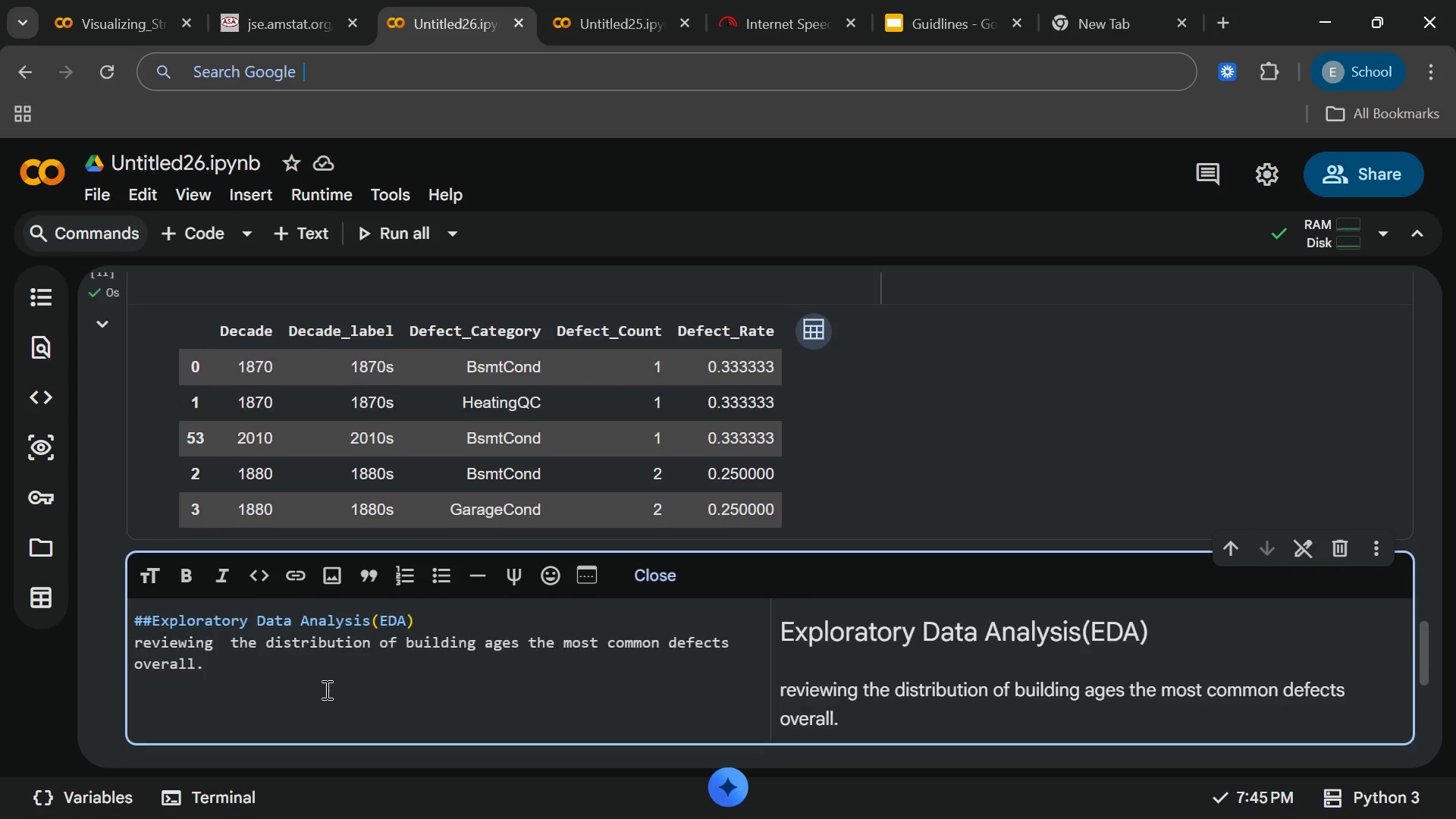 
left_click([201, 241])
 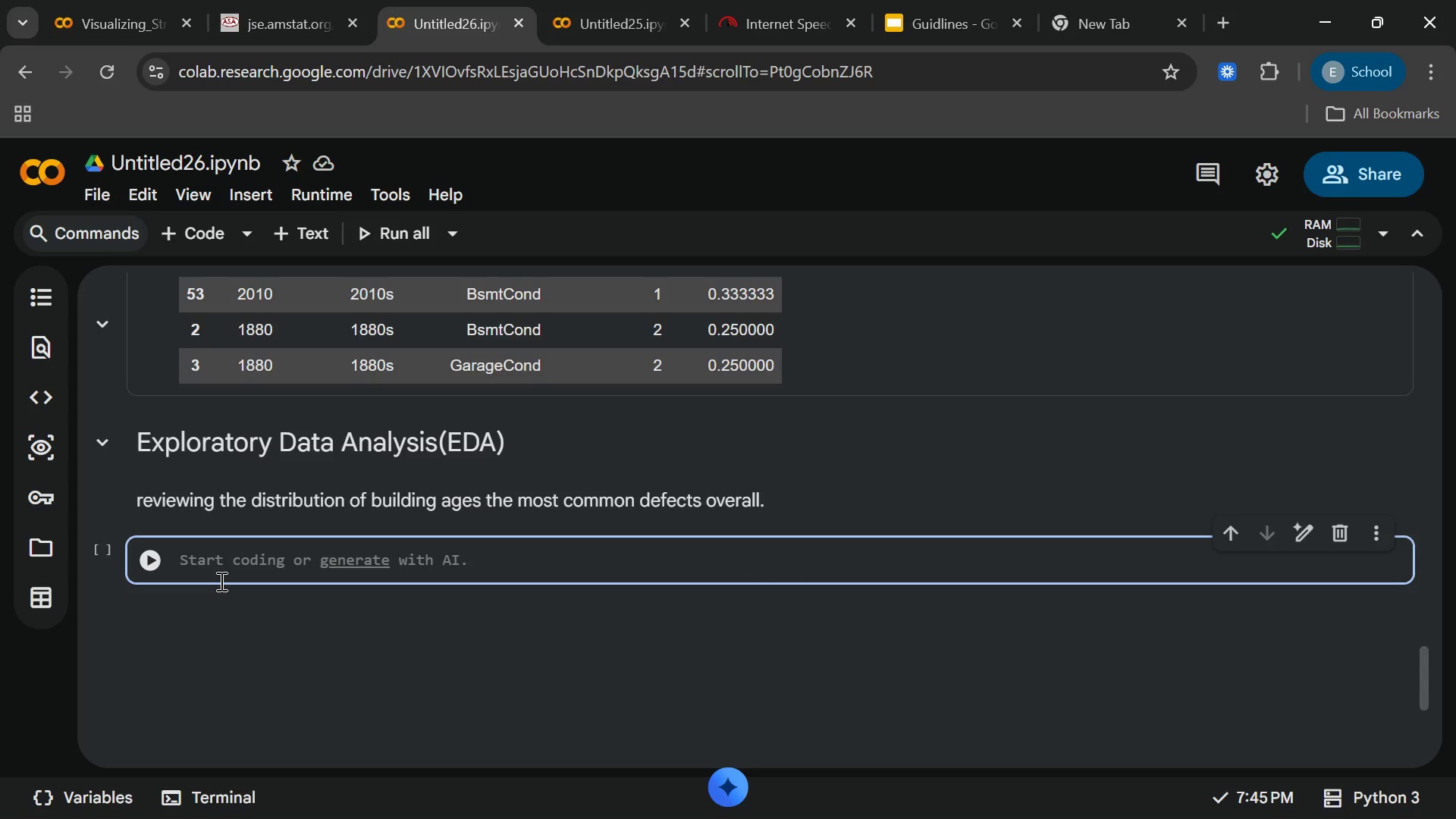 
type(fig,ax = plf)
key(Backspace)
type(t.subplots)
 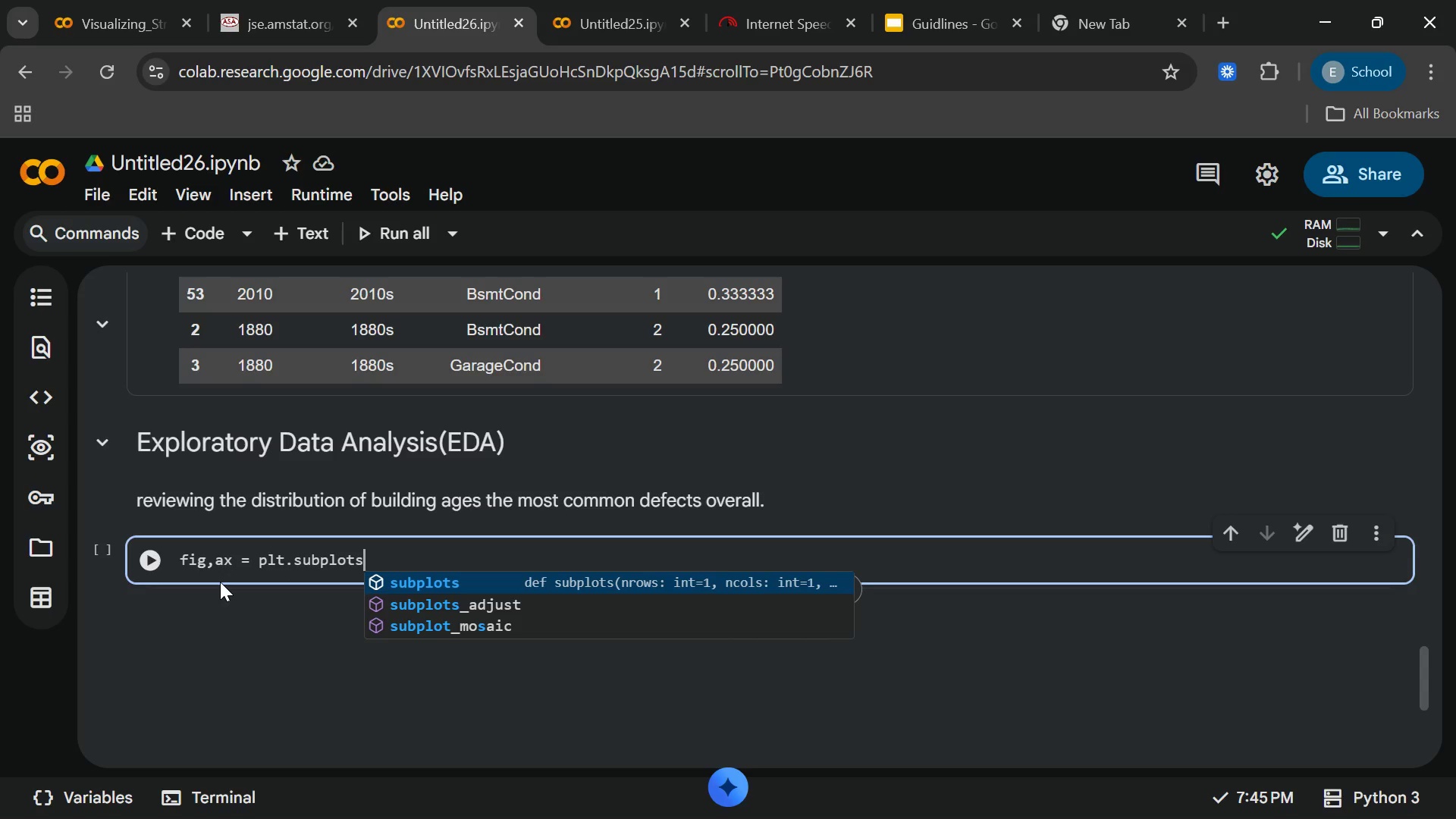 
key(Enter)
 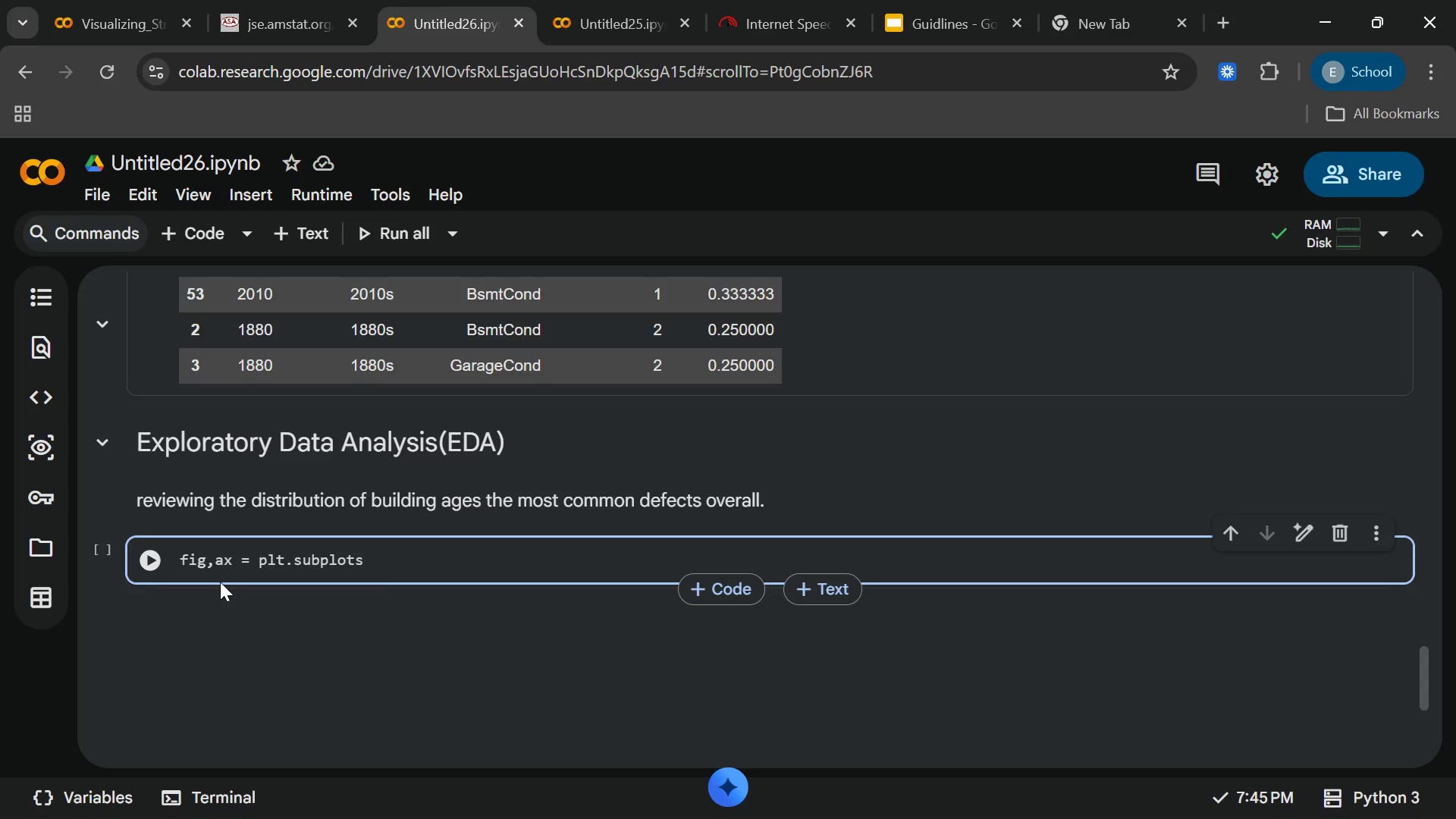 
type((1,2,figsize=(16,5)
 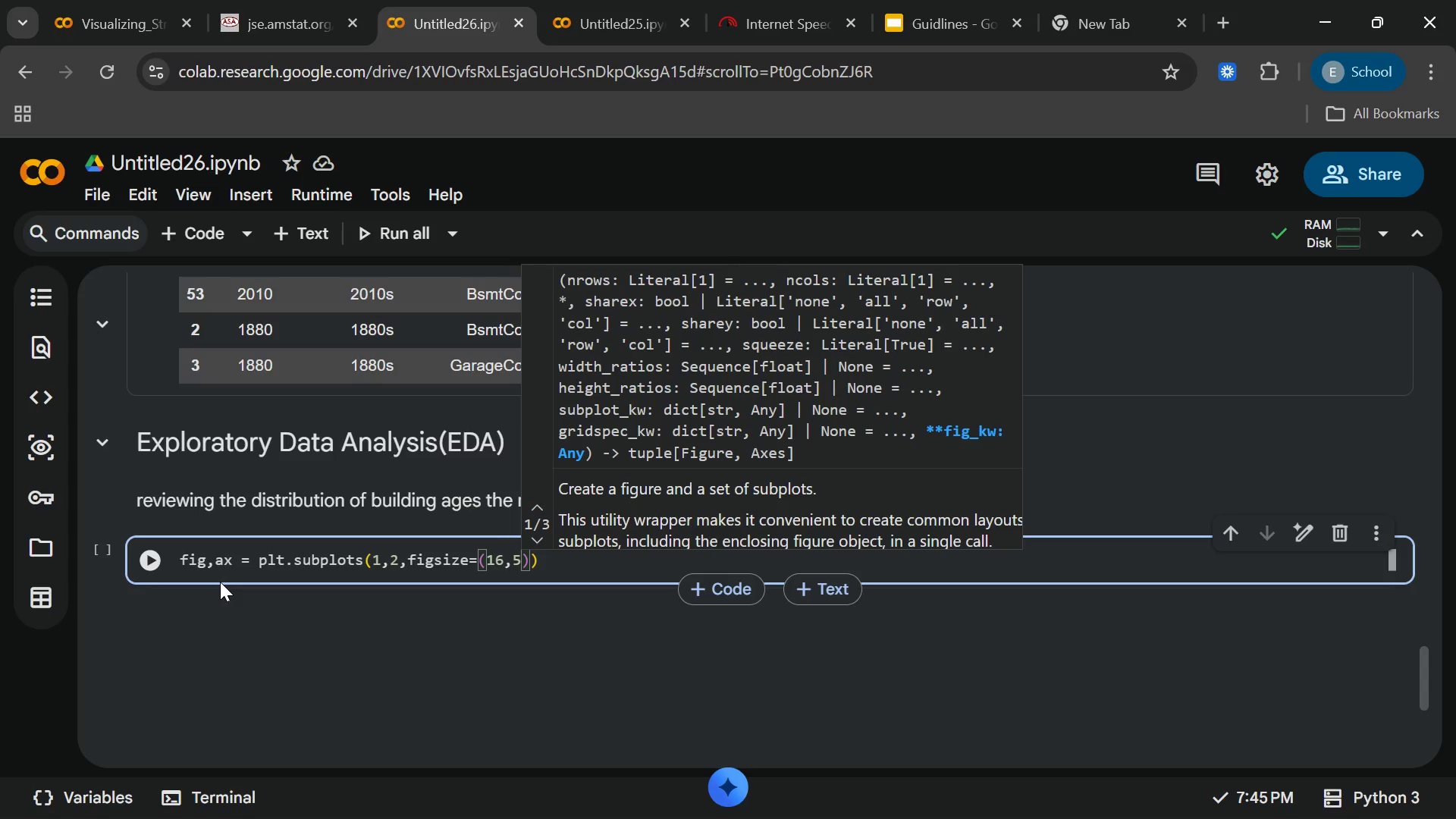 
key(ArrowRight)
 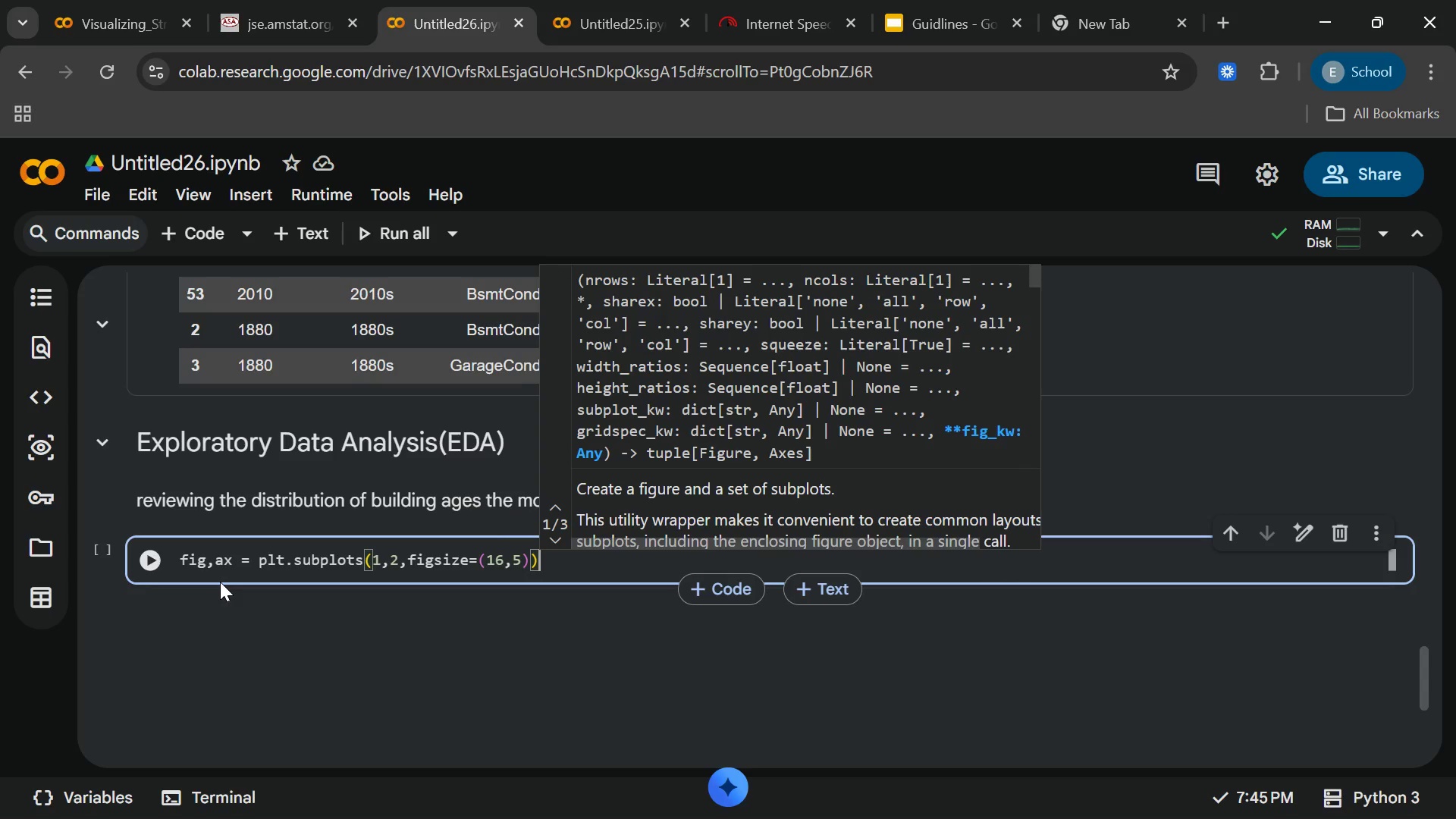 
key(ArrowRight)
 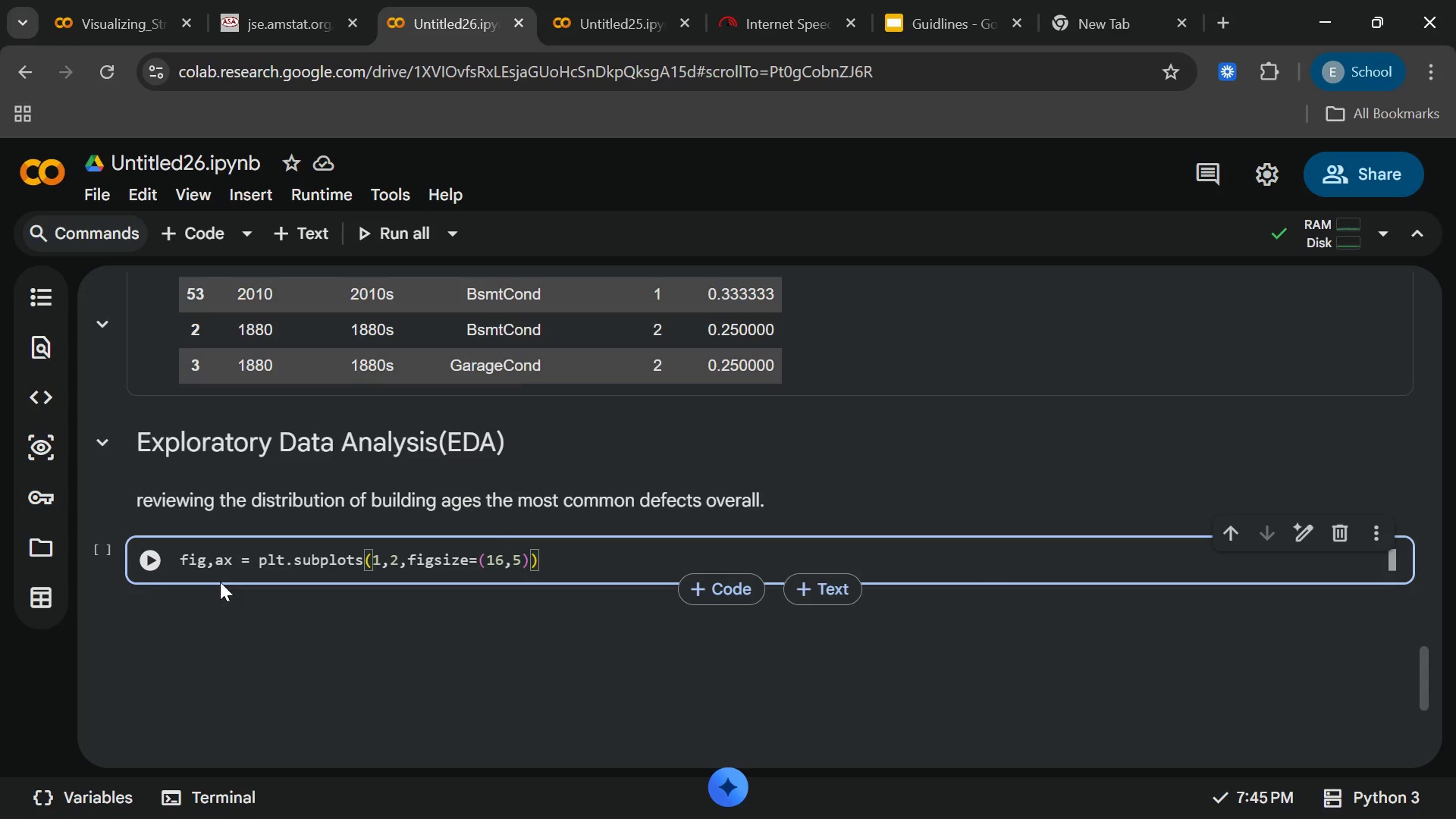 
key(Enter)
 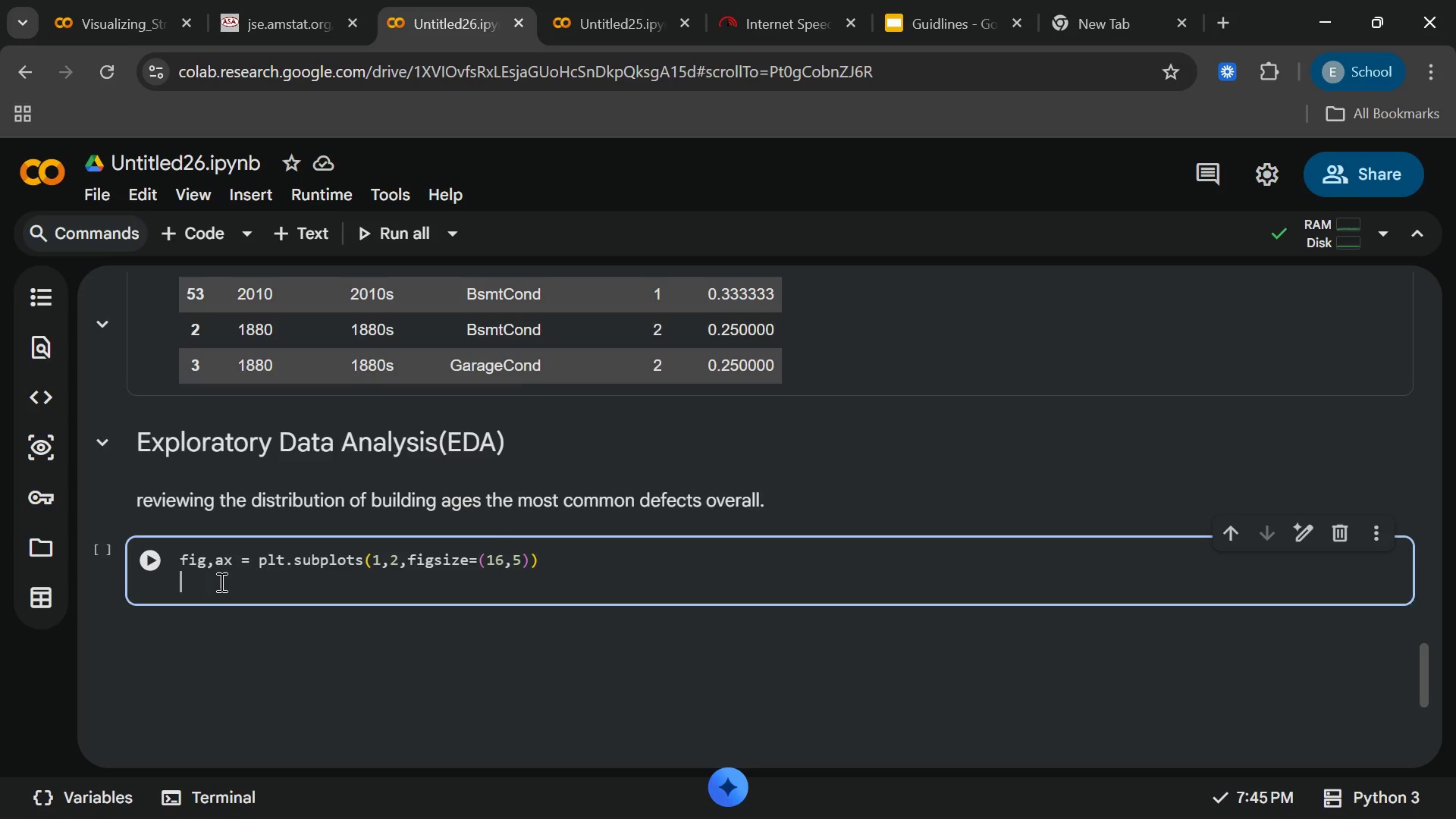 
key(Enter)
 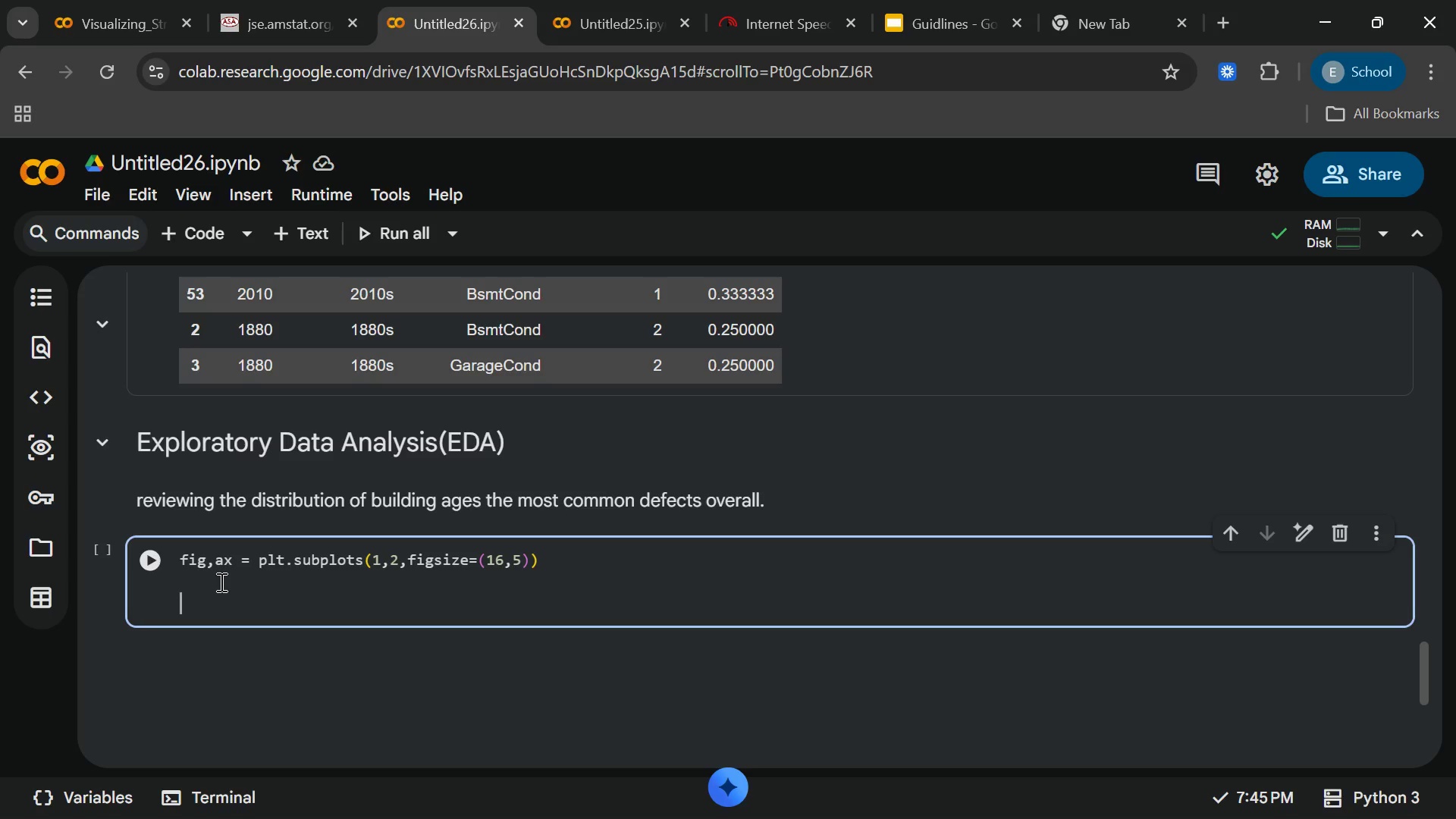 
type(sns.hist)
 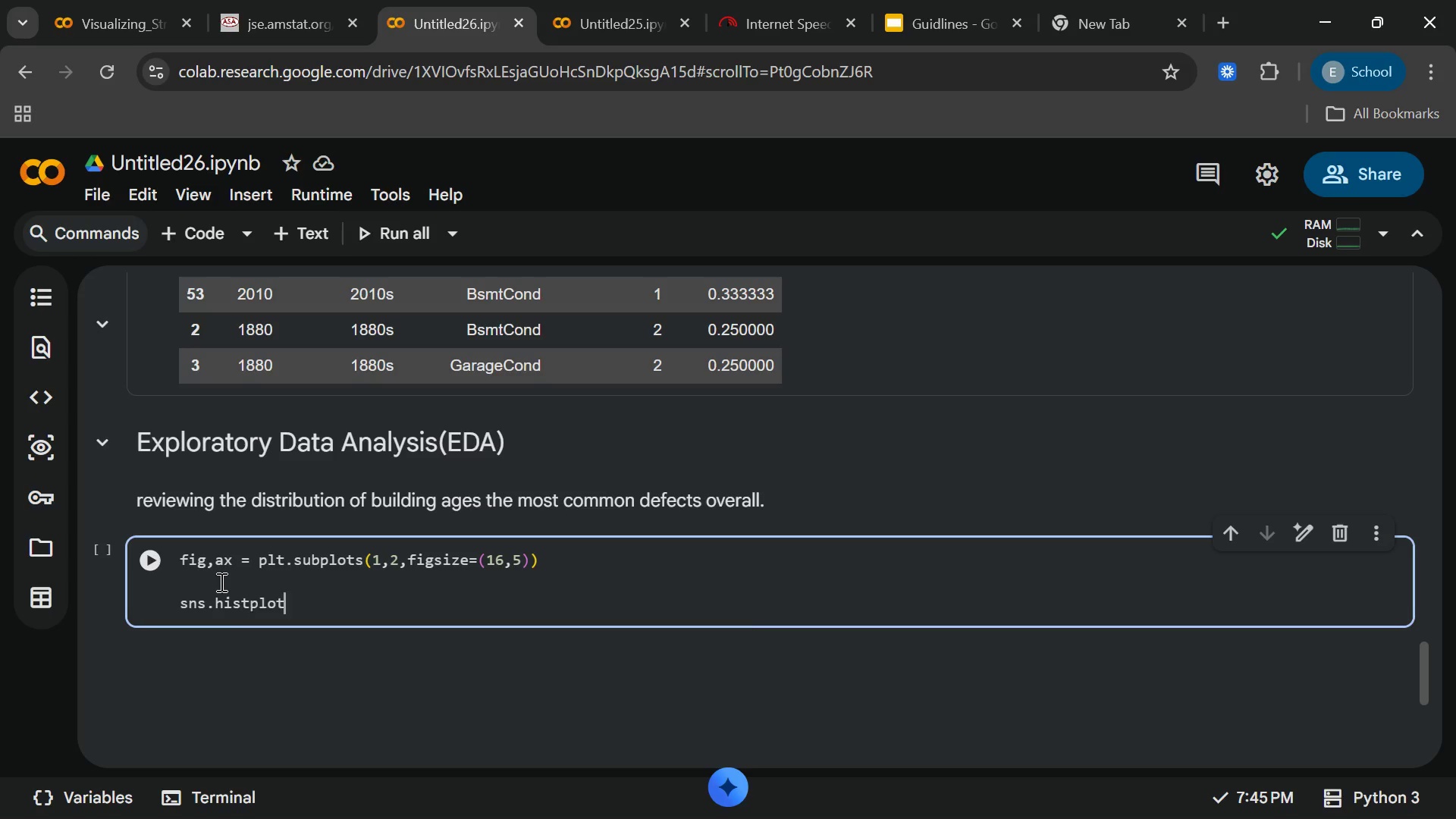 
key(Enter)
 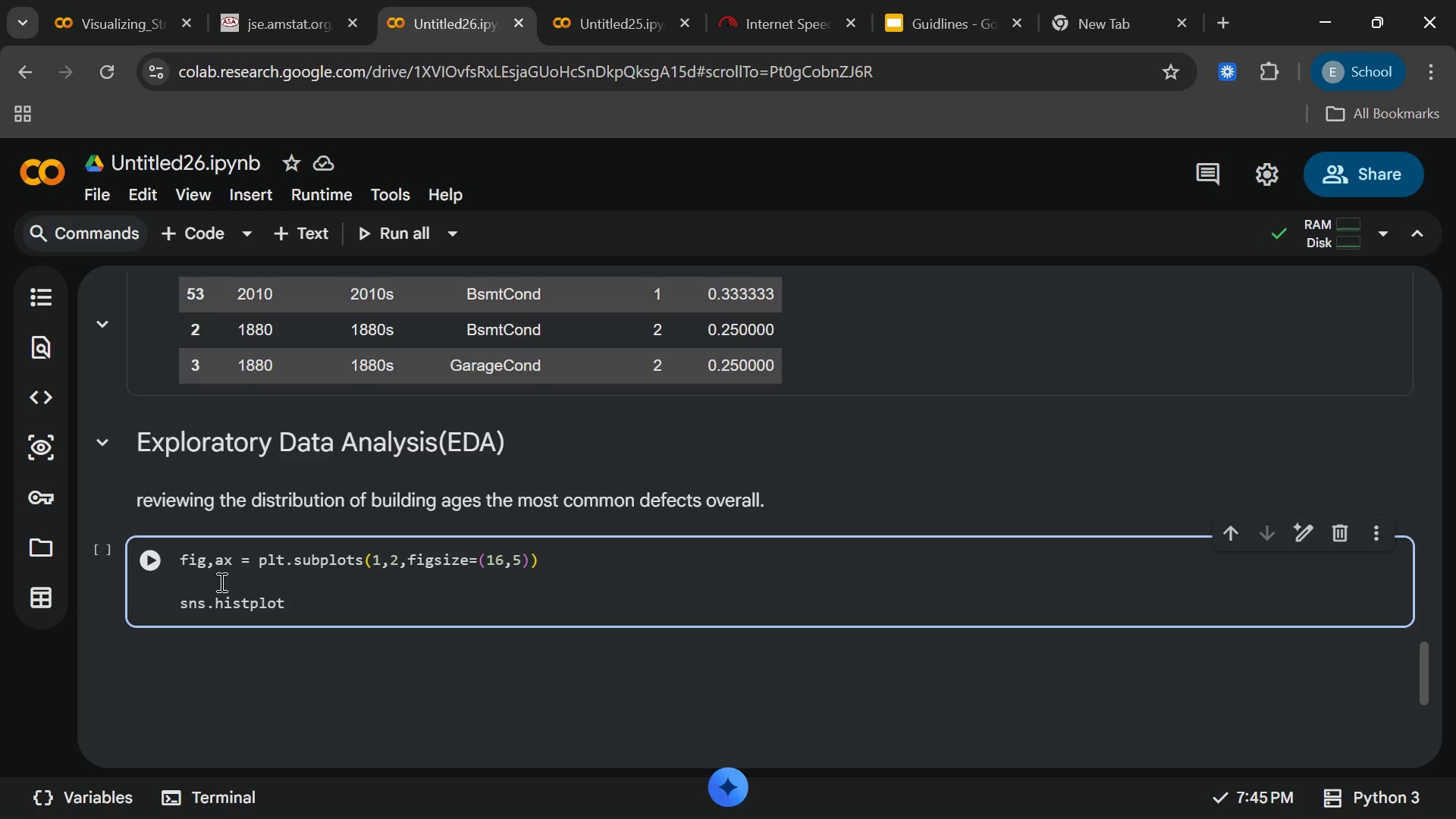 
type((df["year)
 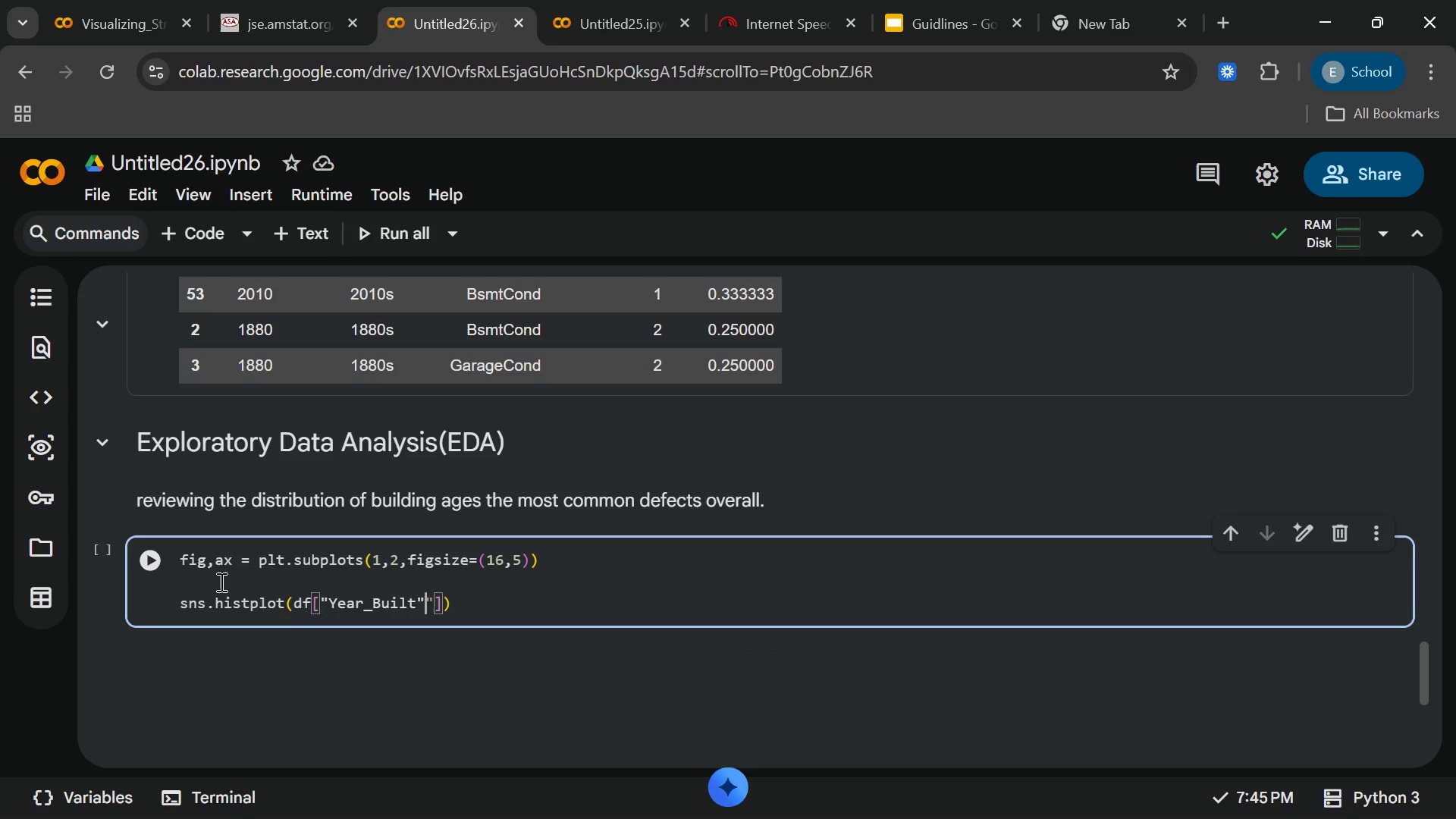 
key(Enter)
 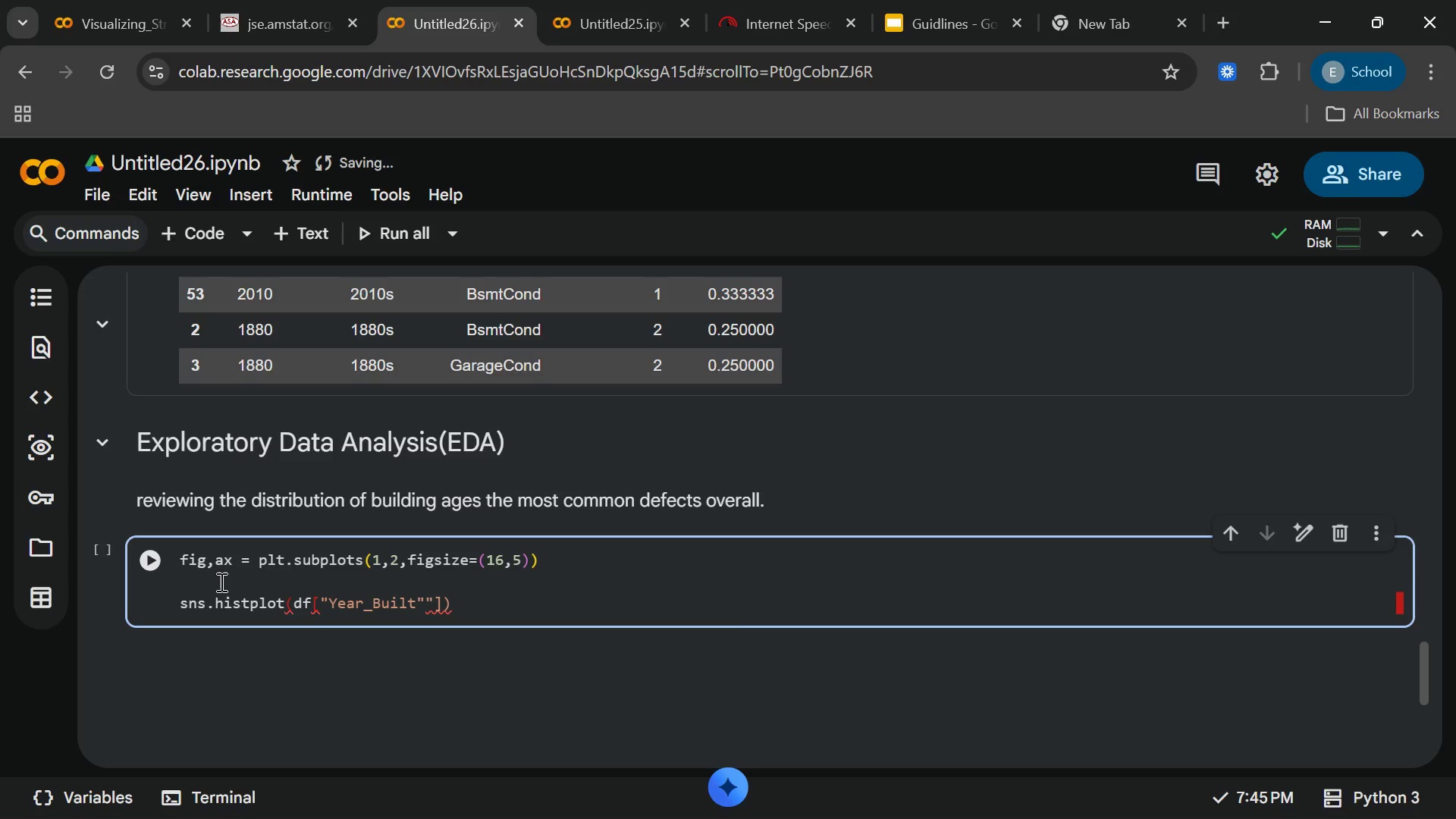 
key(Backspace)
 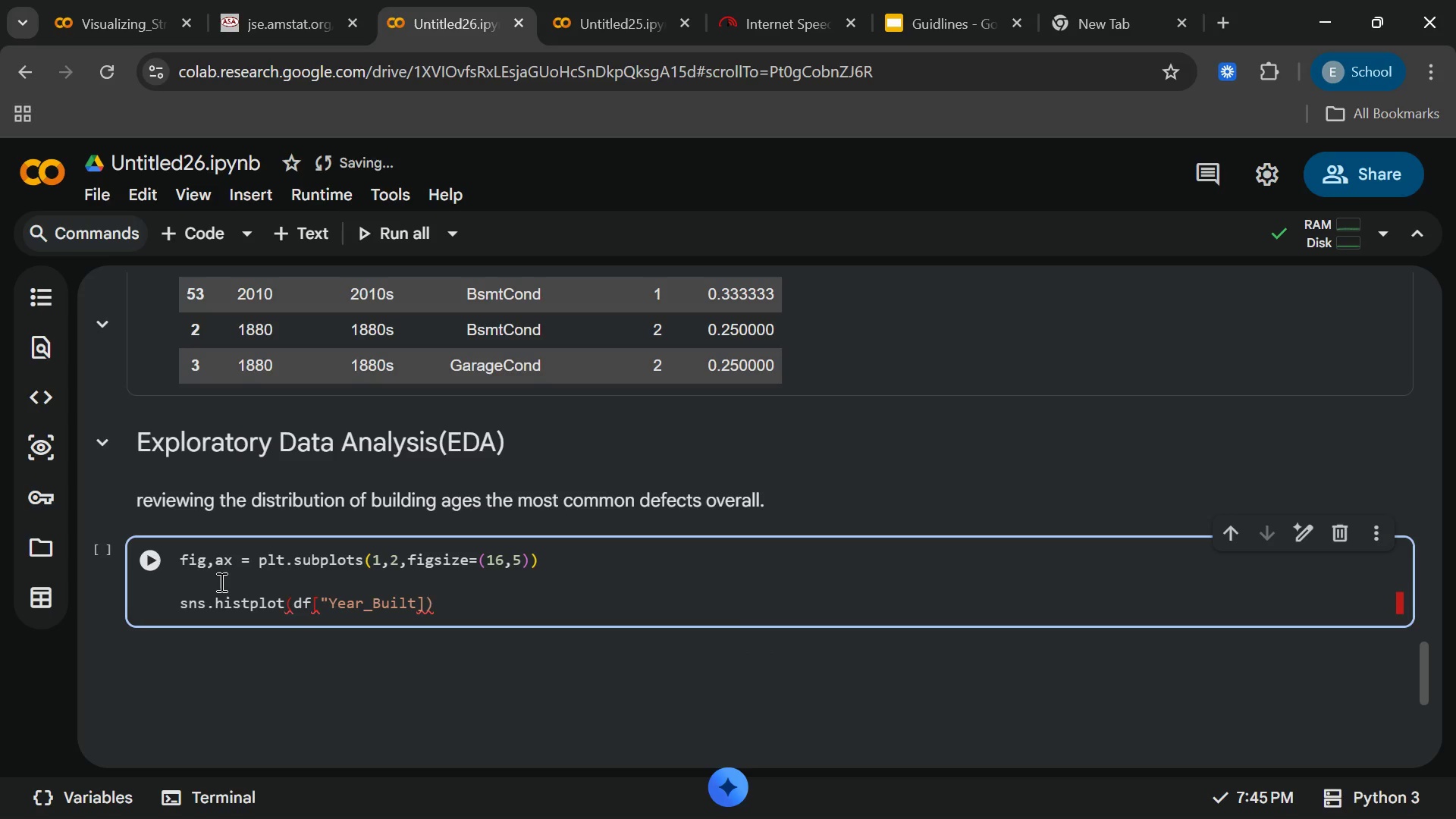 
key(ArrowRight)
 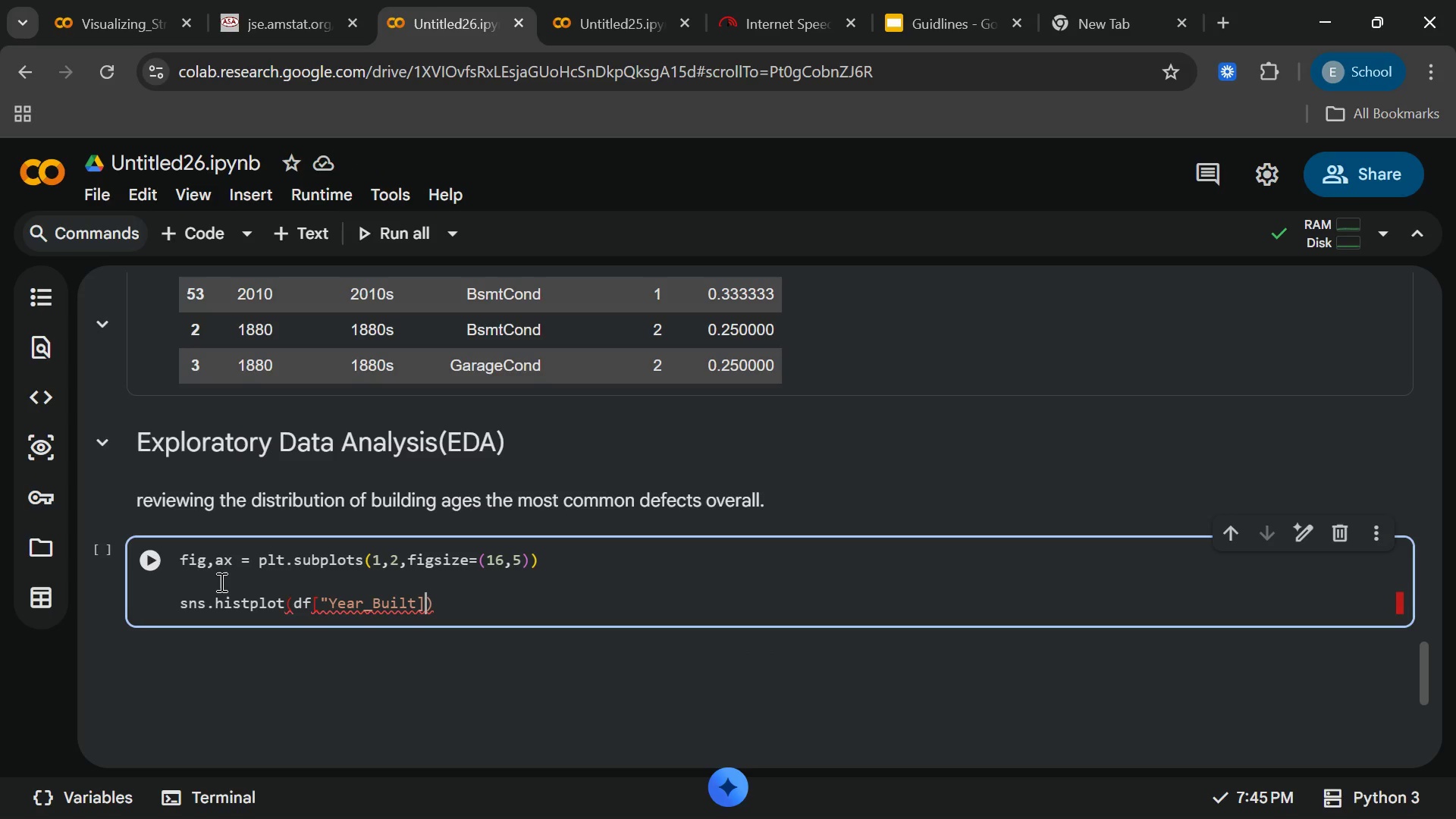 
key(Control+ControlRight)
 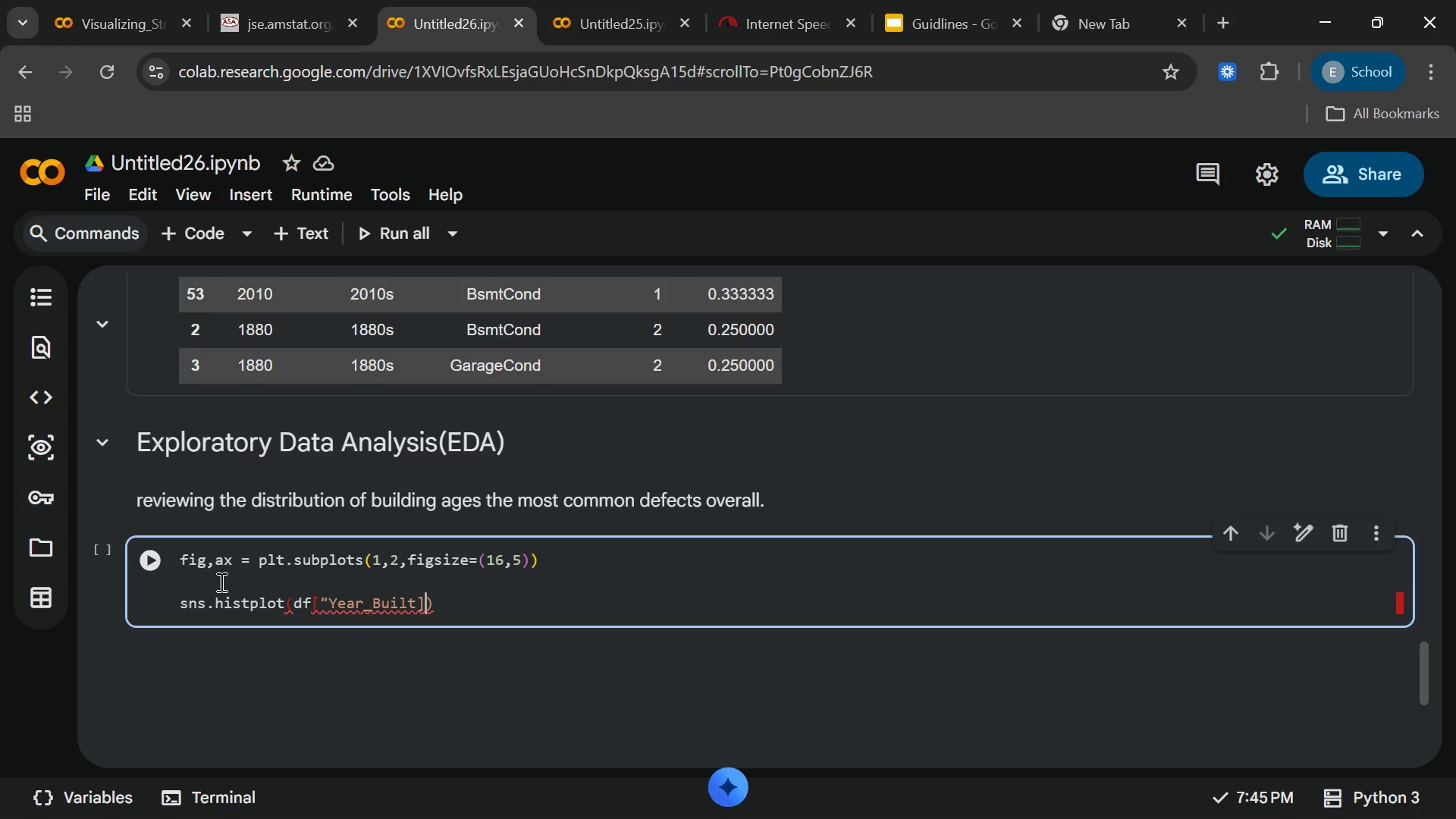 
key(ArrowLeft)
 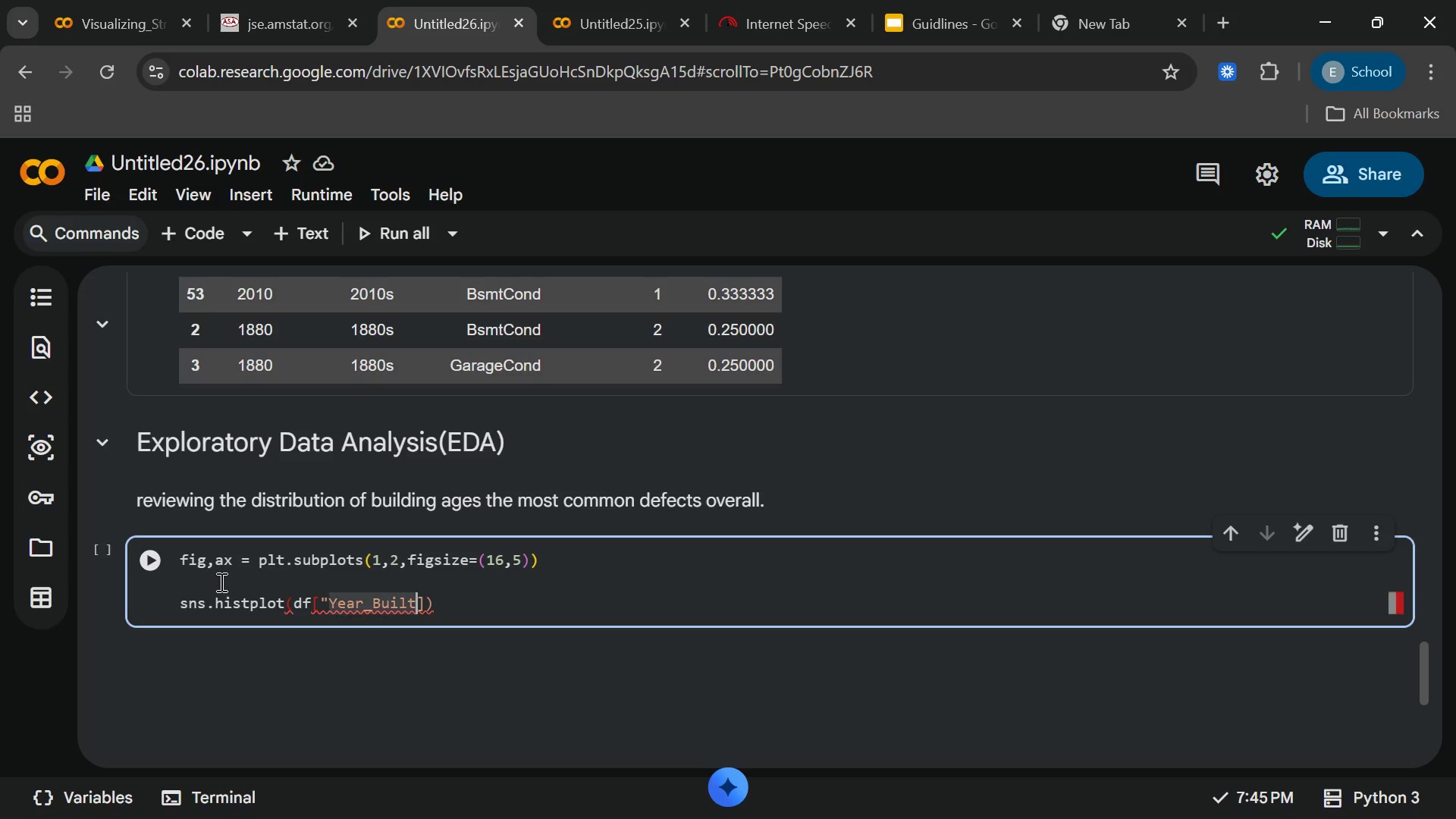 
key(Shift+Quote)
 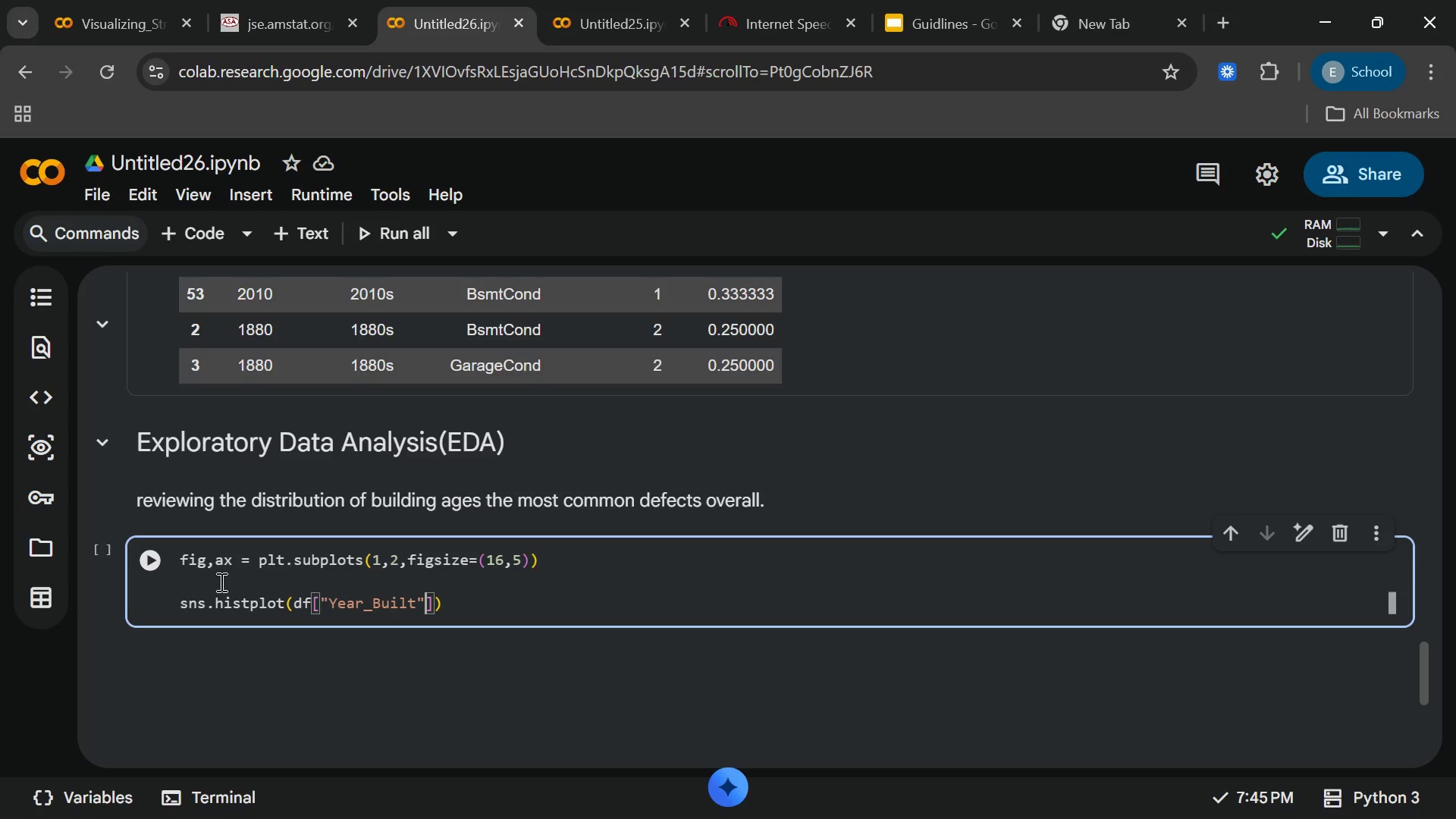 
key(ArrowRight)
 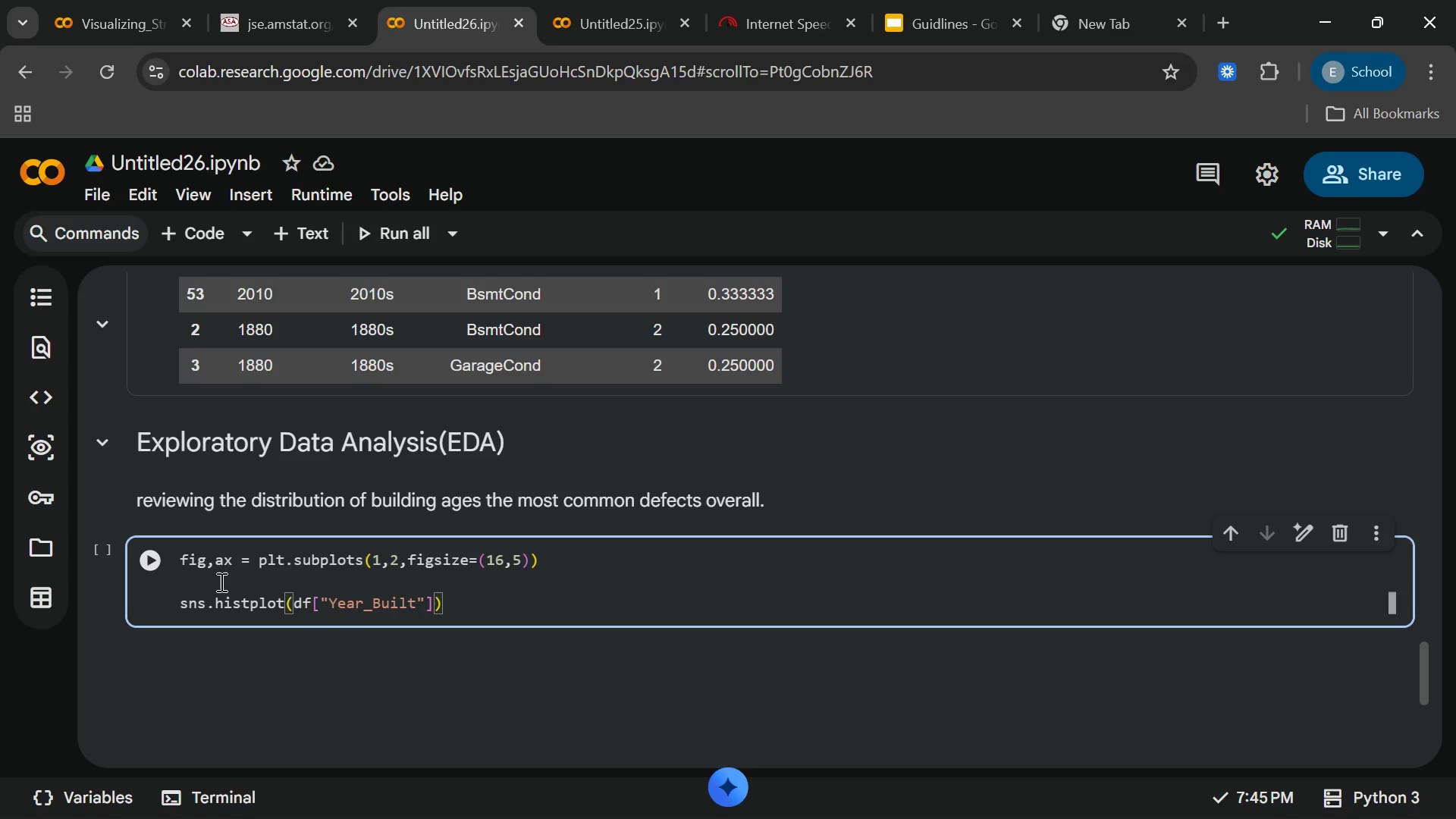 
wait(8.38)
 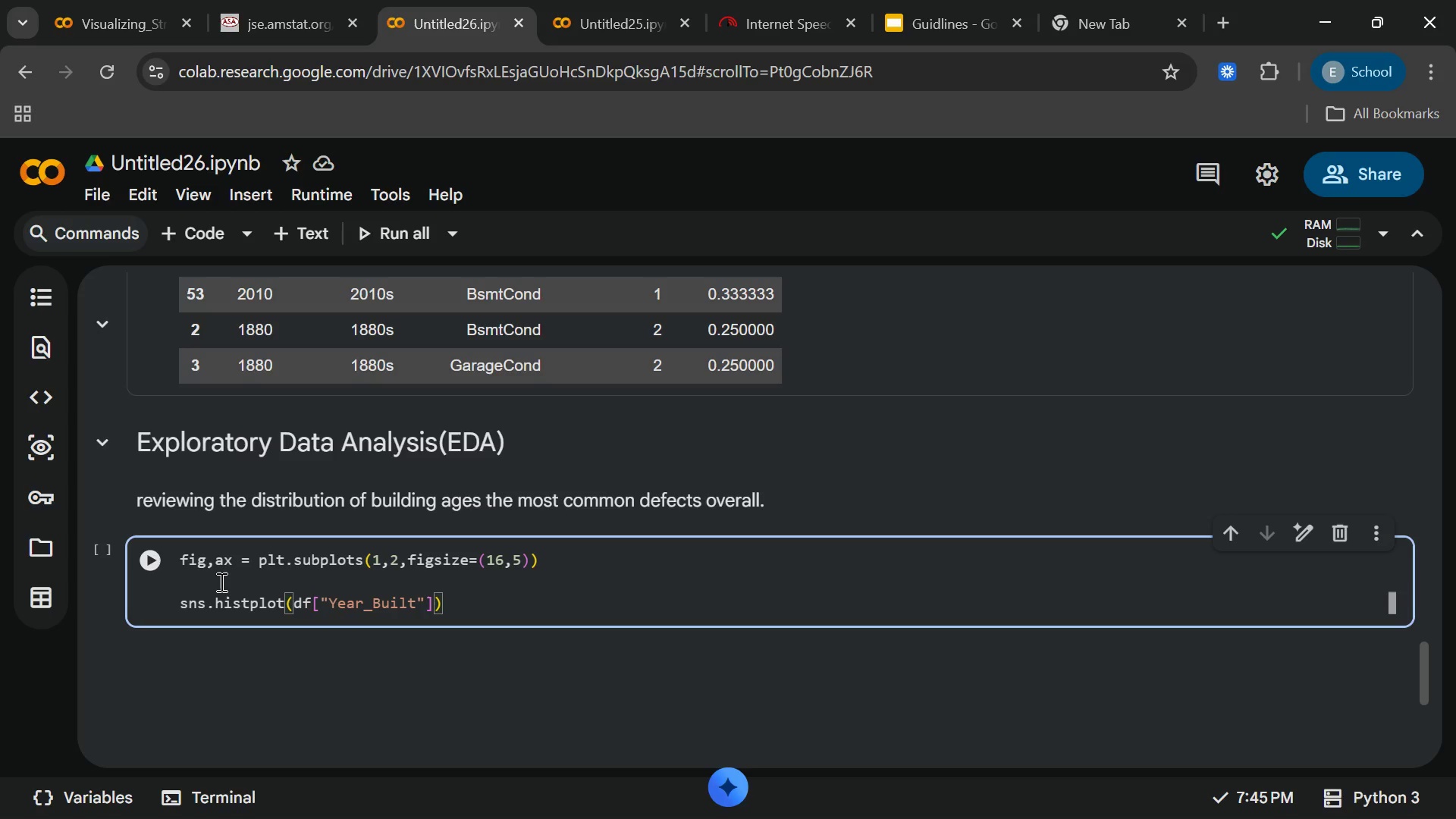 
type(,bind)
key(Backspace)
type(s = 30,)
 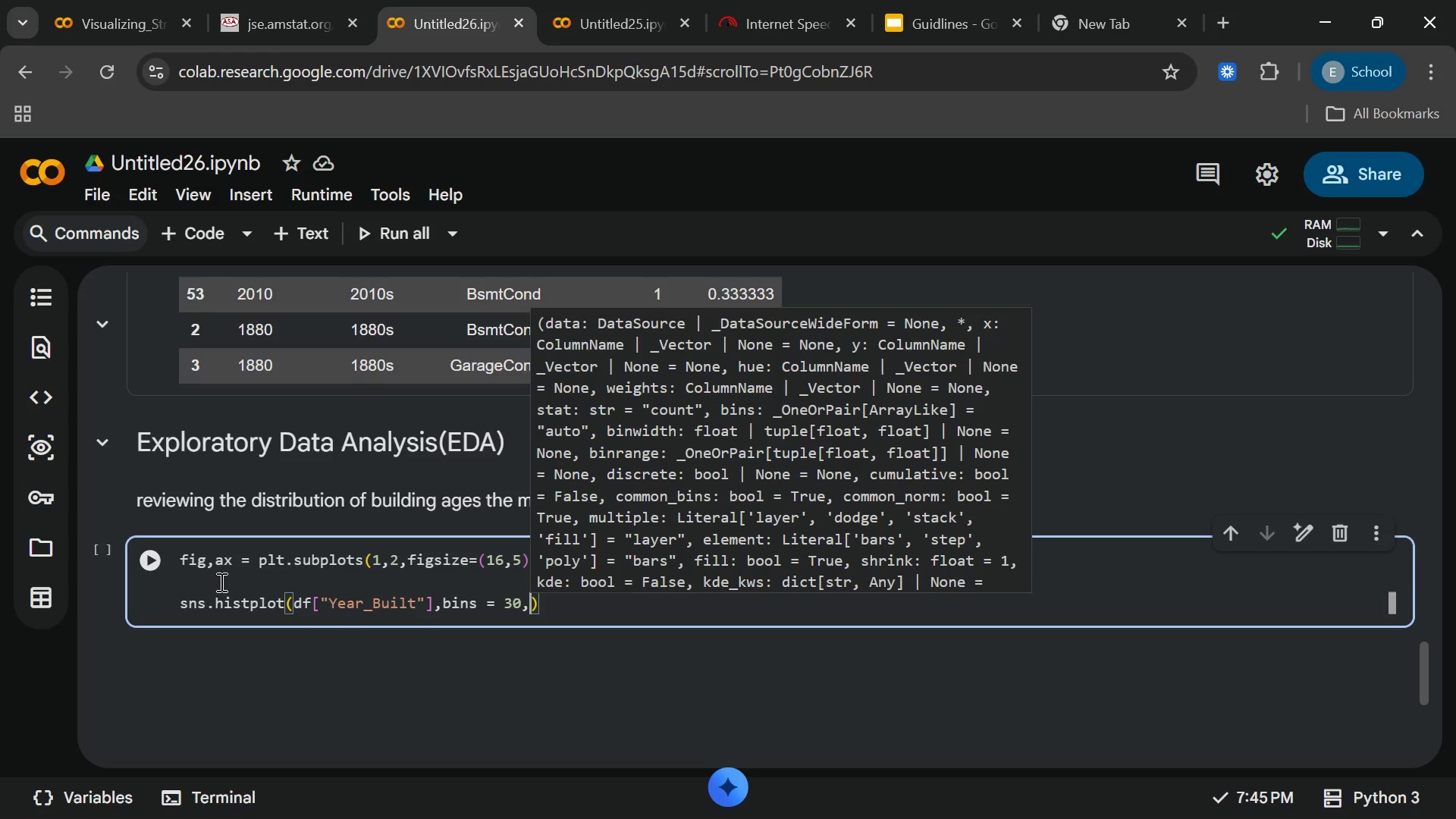 
type(K)
key(Backspace)
type(kde = true)
key(Backspace)
key(Backspace)
key(Backspace)
key(Backspace)
type(True)
 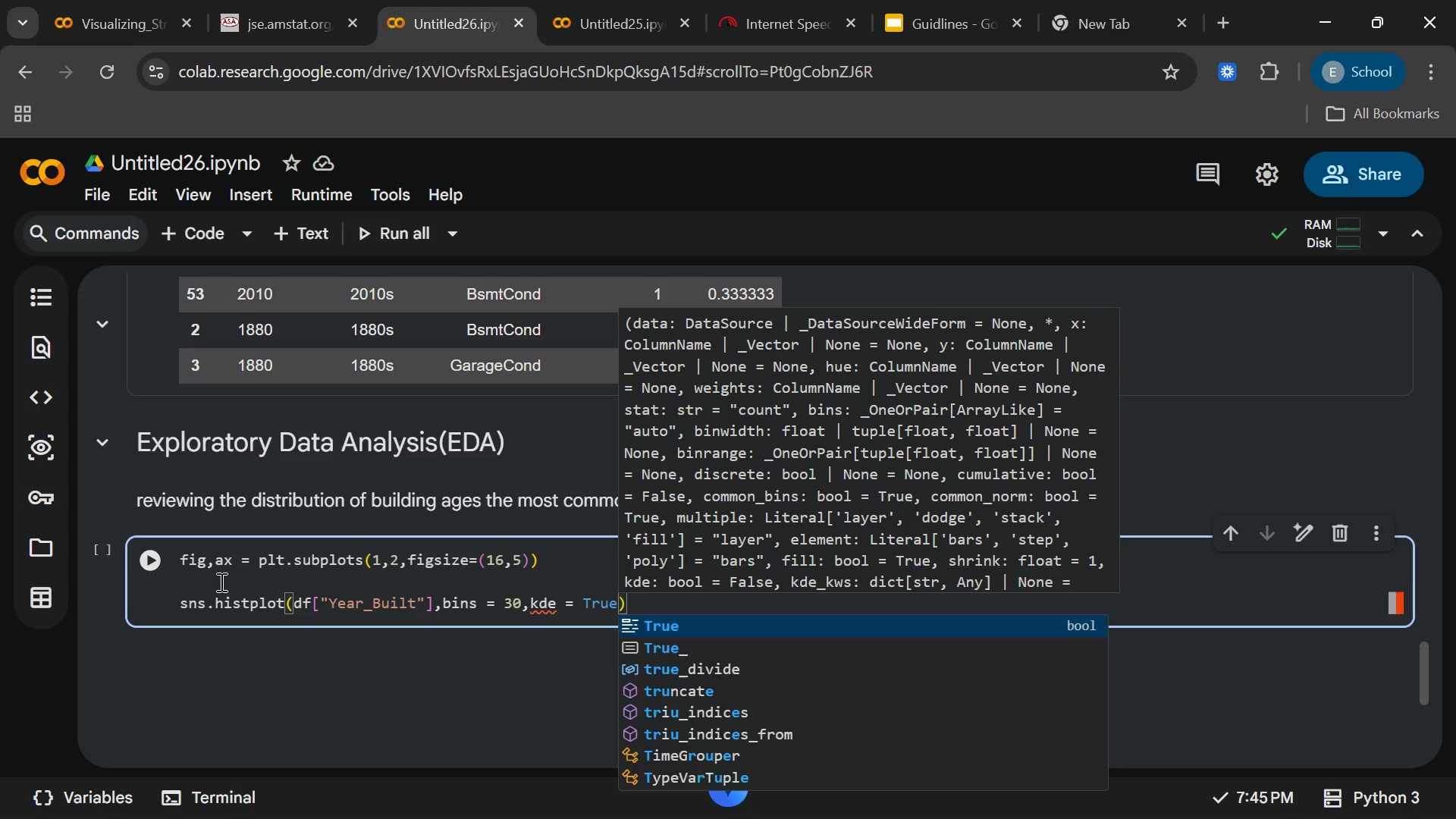 
key(Enter)
 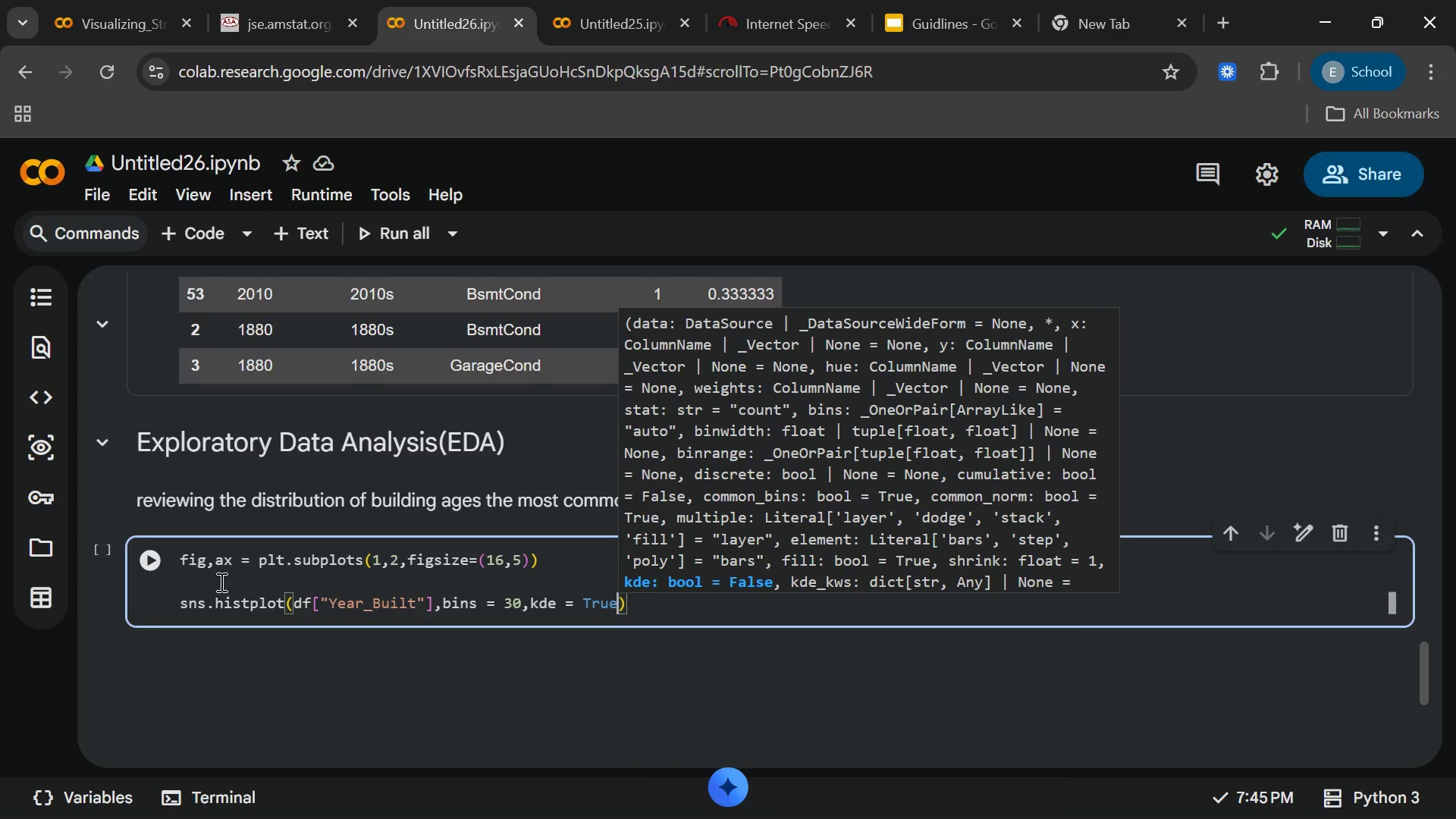 
key(Comma)
 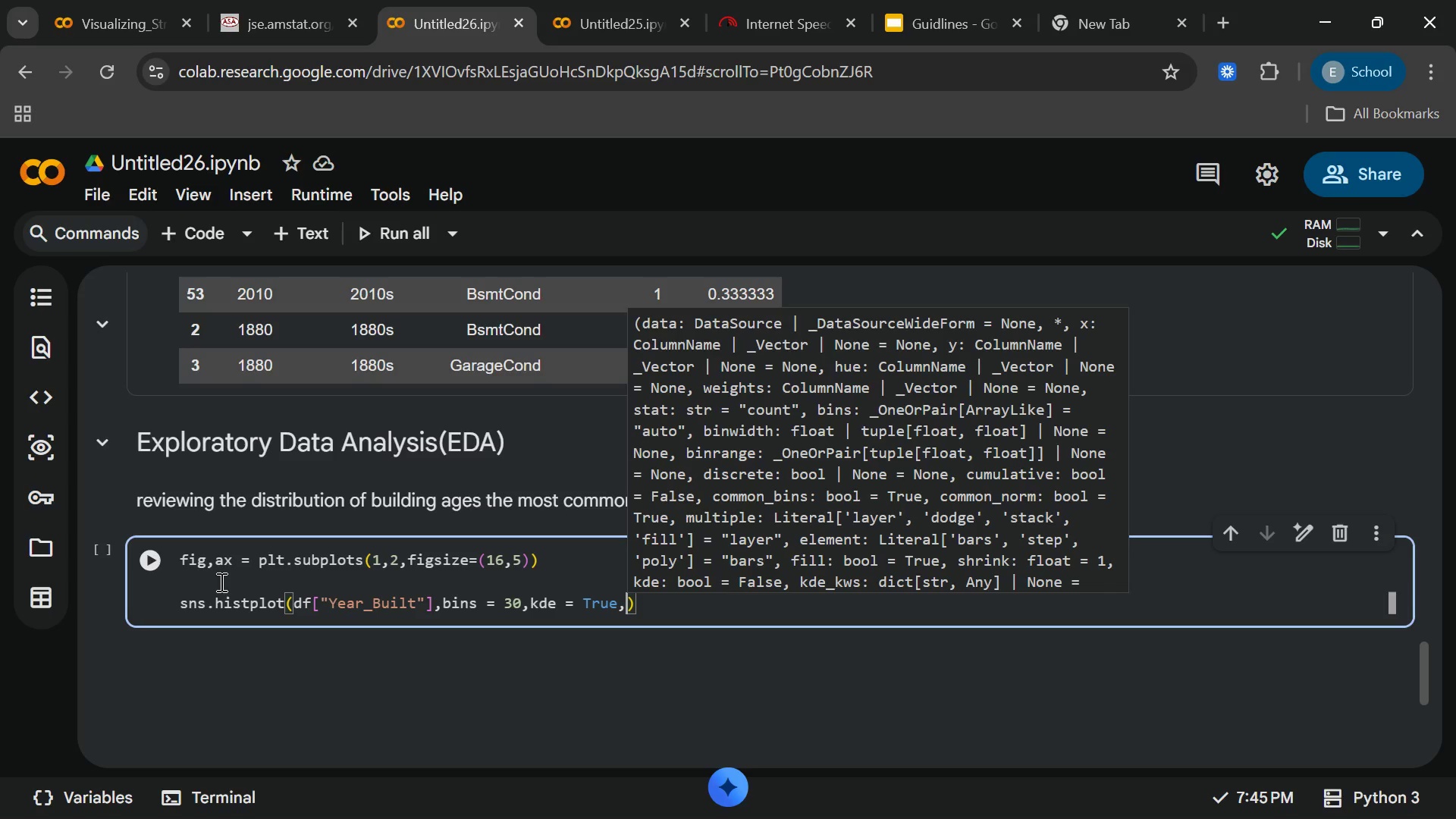 
wait(5.3)
 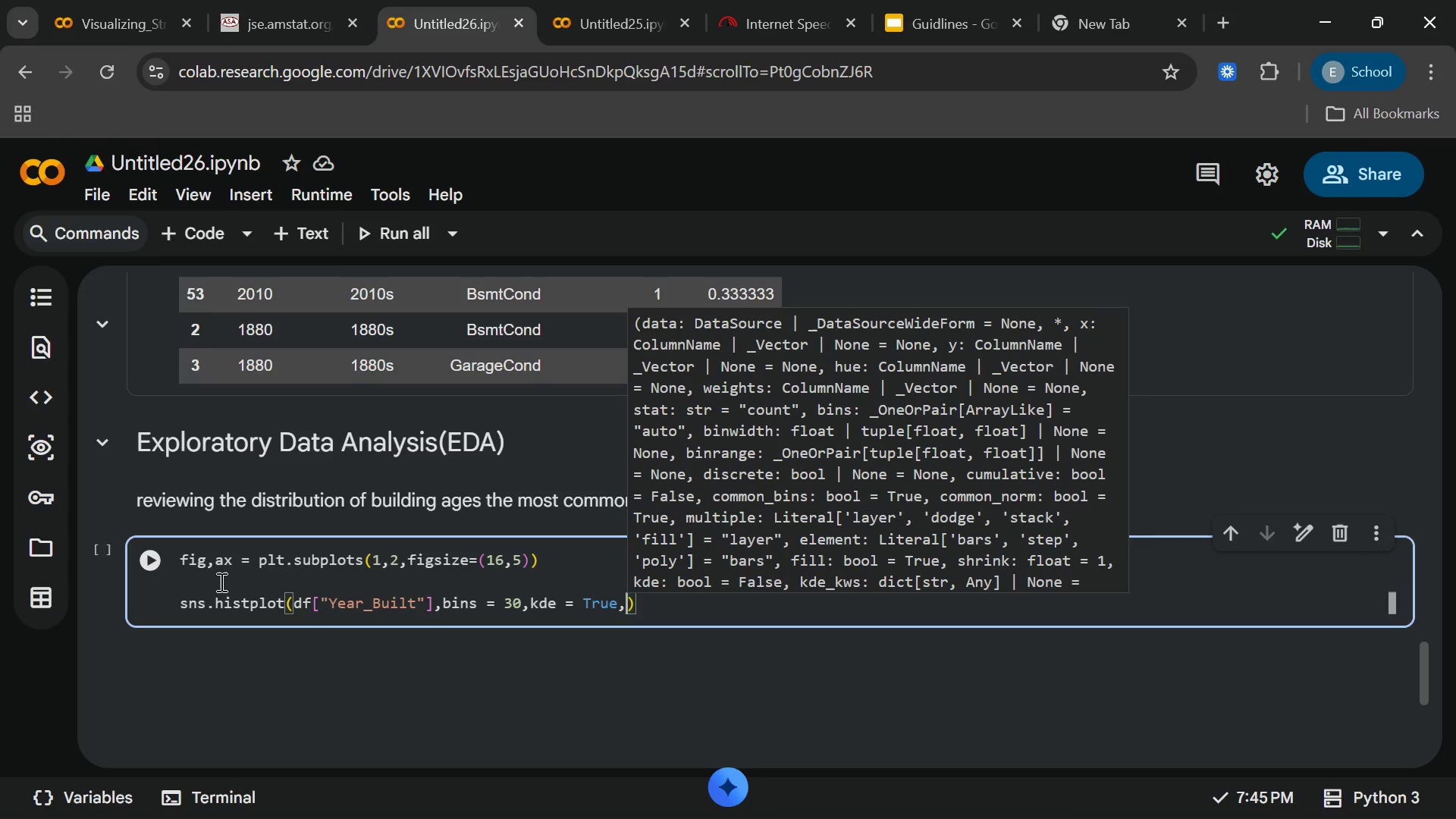 
type(color=" )
key(Backspace)
type(2#)
key(Backspace)
key(Backspace)
type(#2c)
 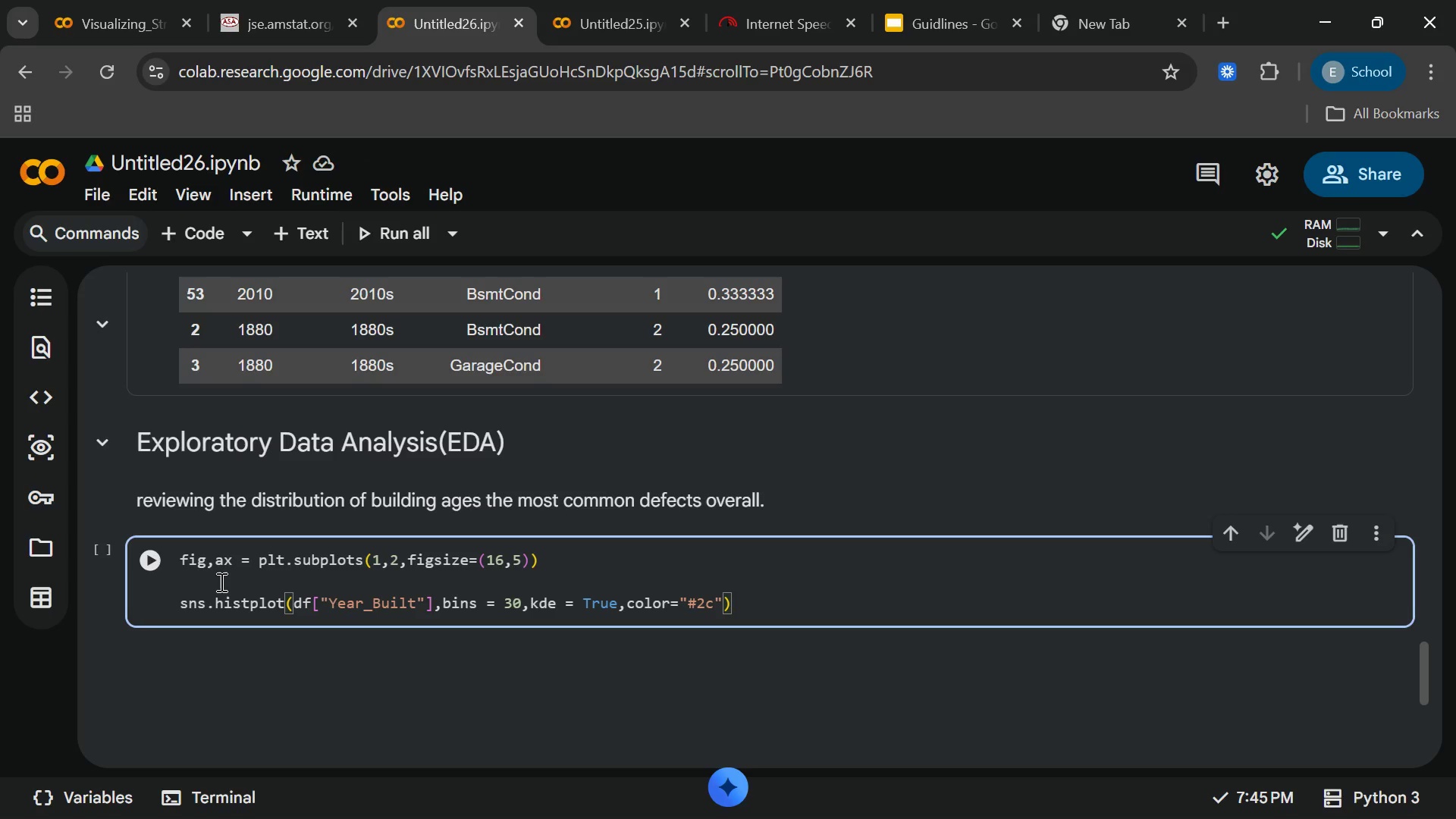 
type(3e5-)
key(Backspace)
type(0)
 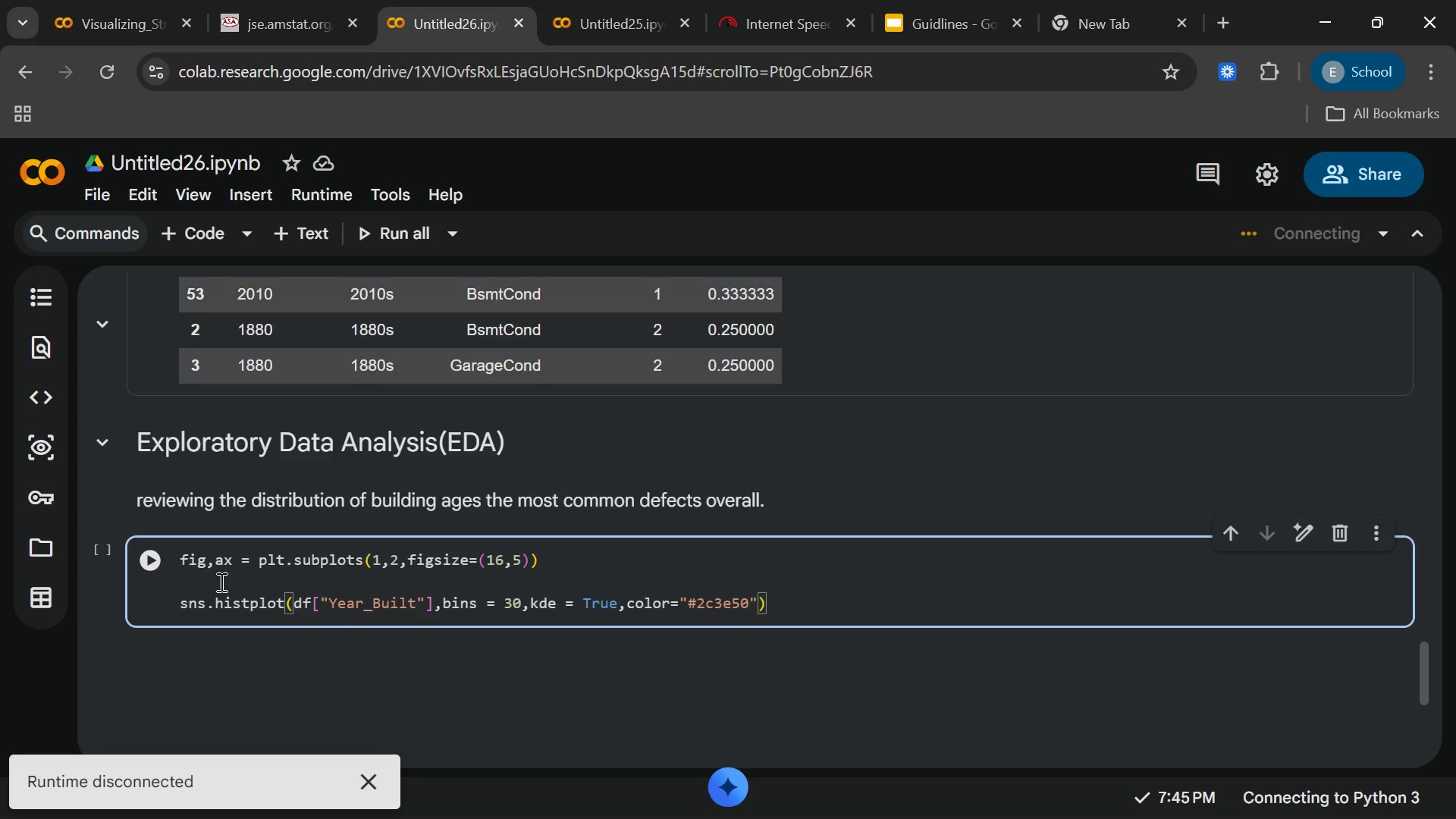 
key(ArrowRight)
 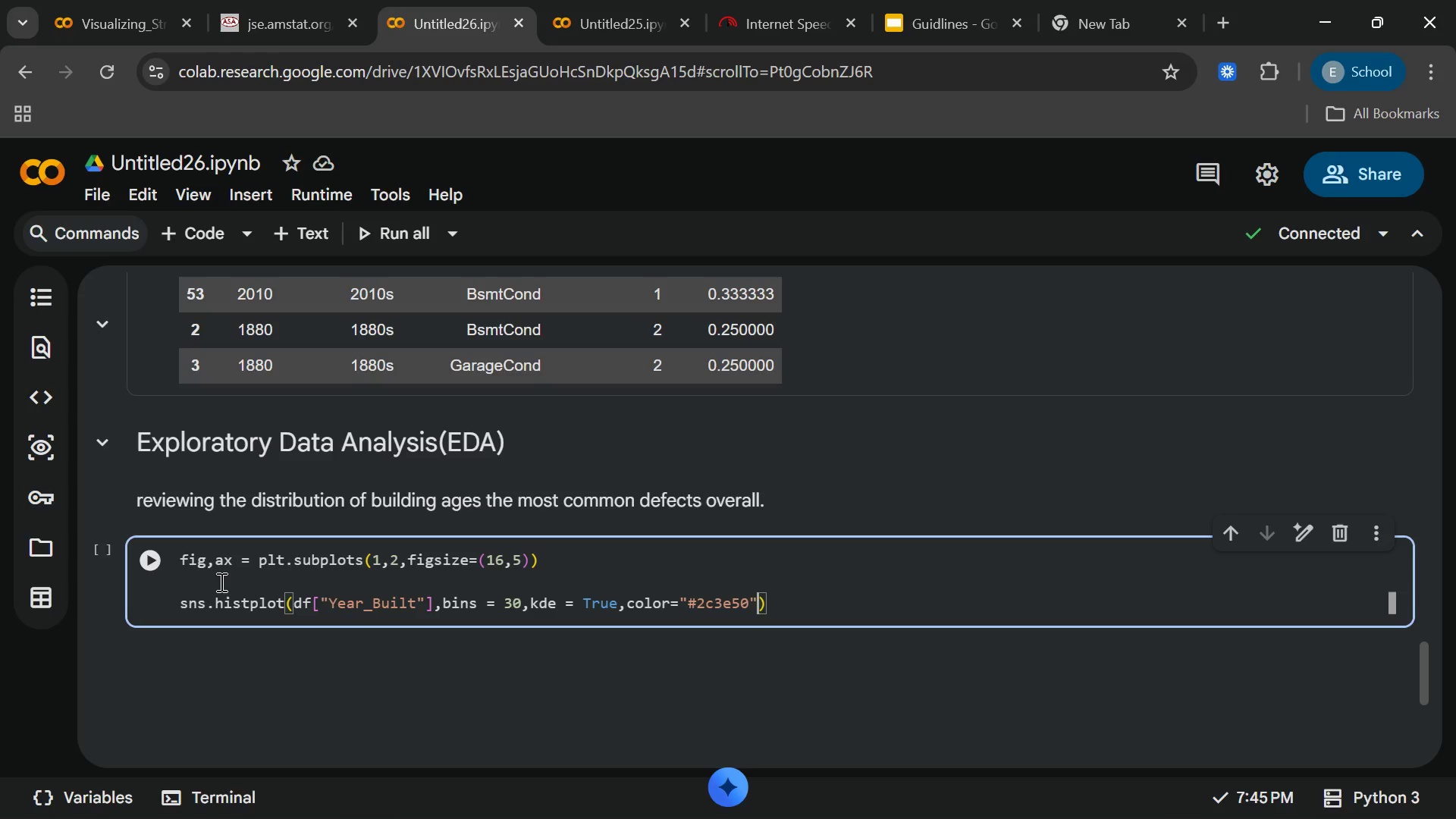 
type(,ax = ax[0)
 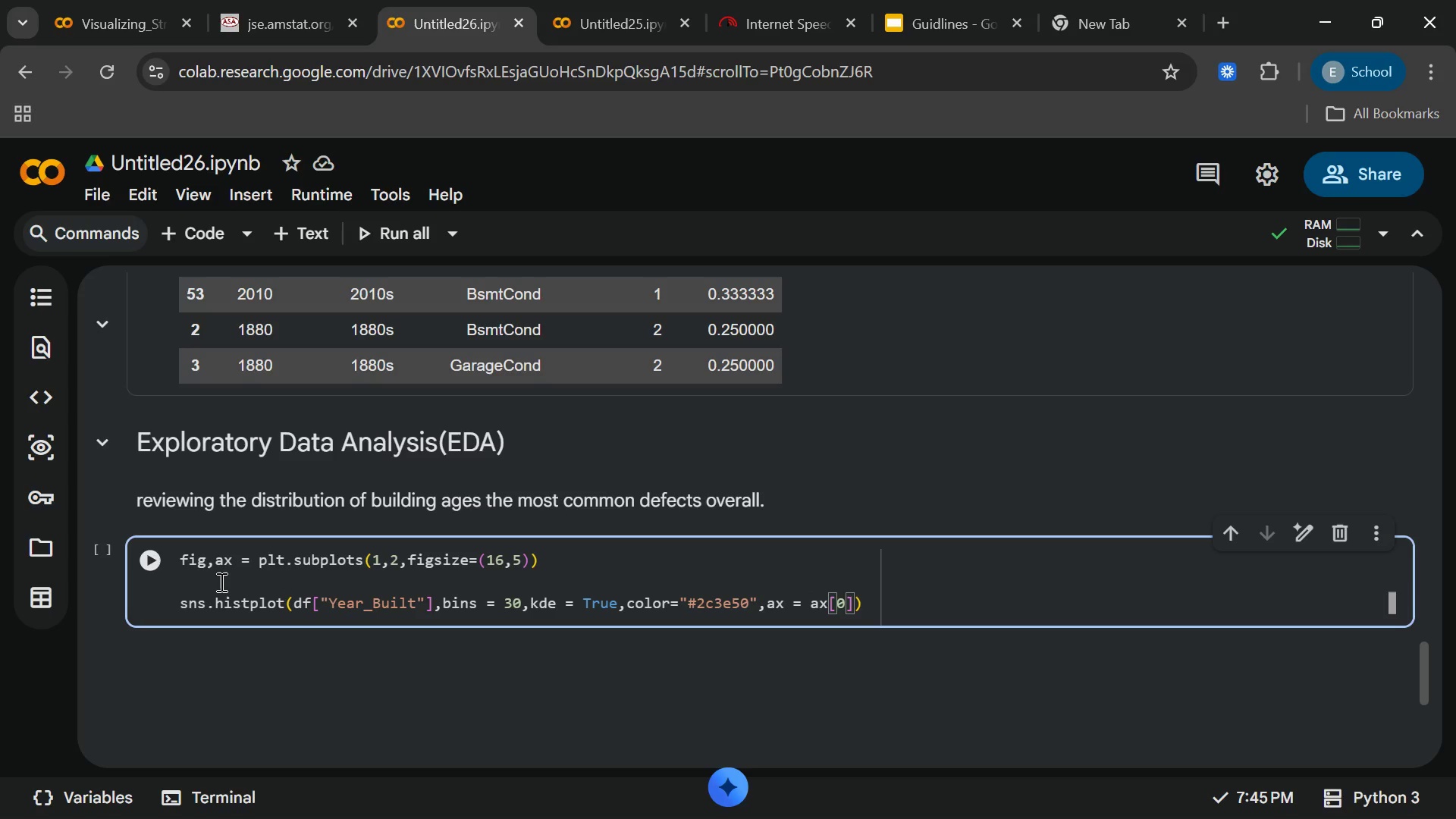 
key(ArrowRight)
 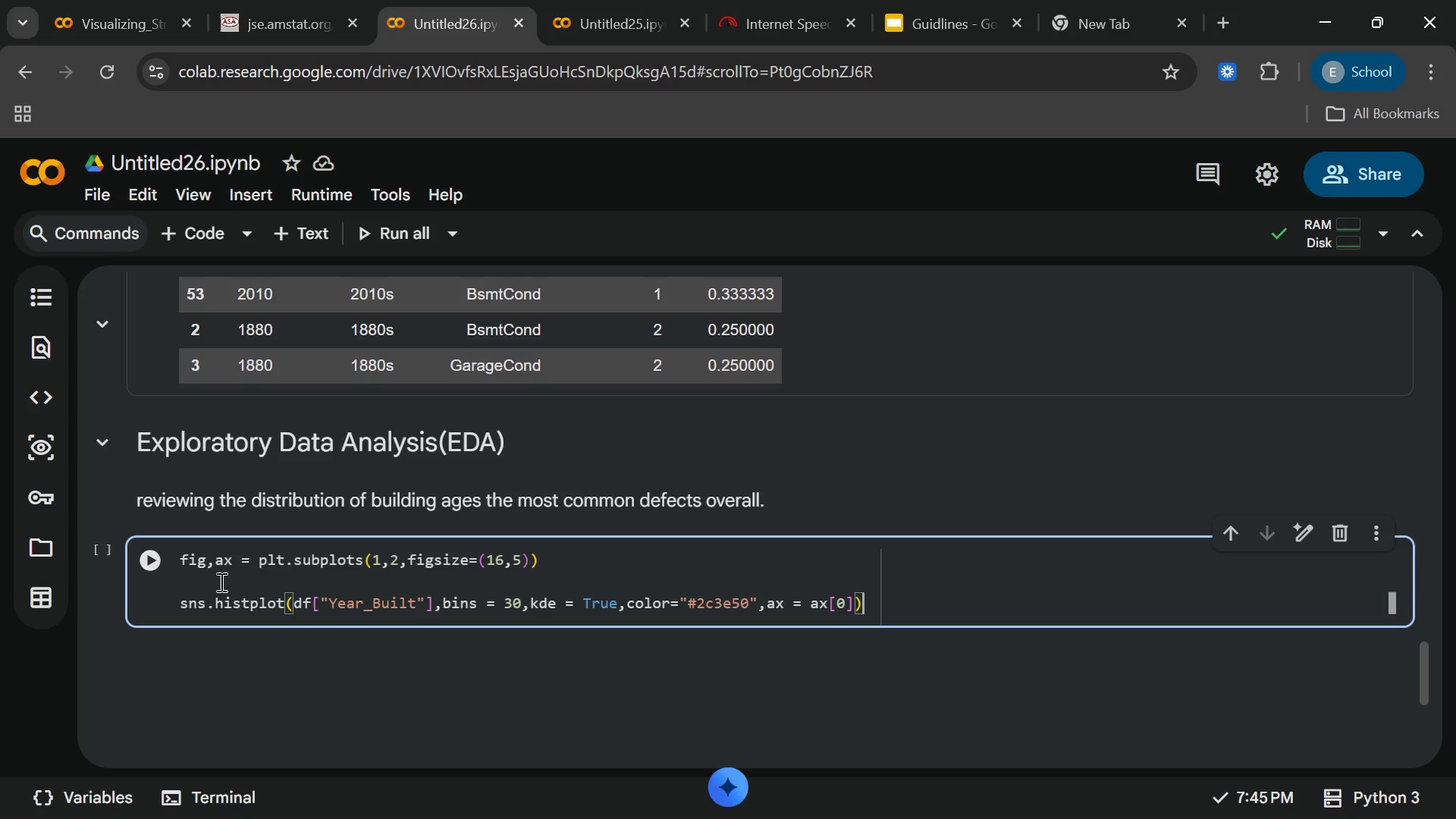 
key(ArrowRight)
 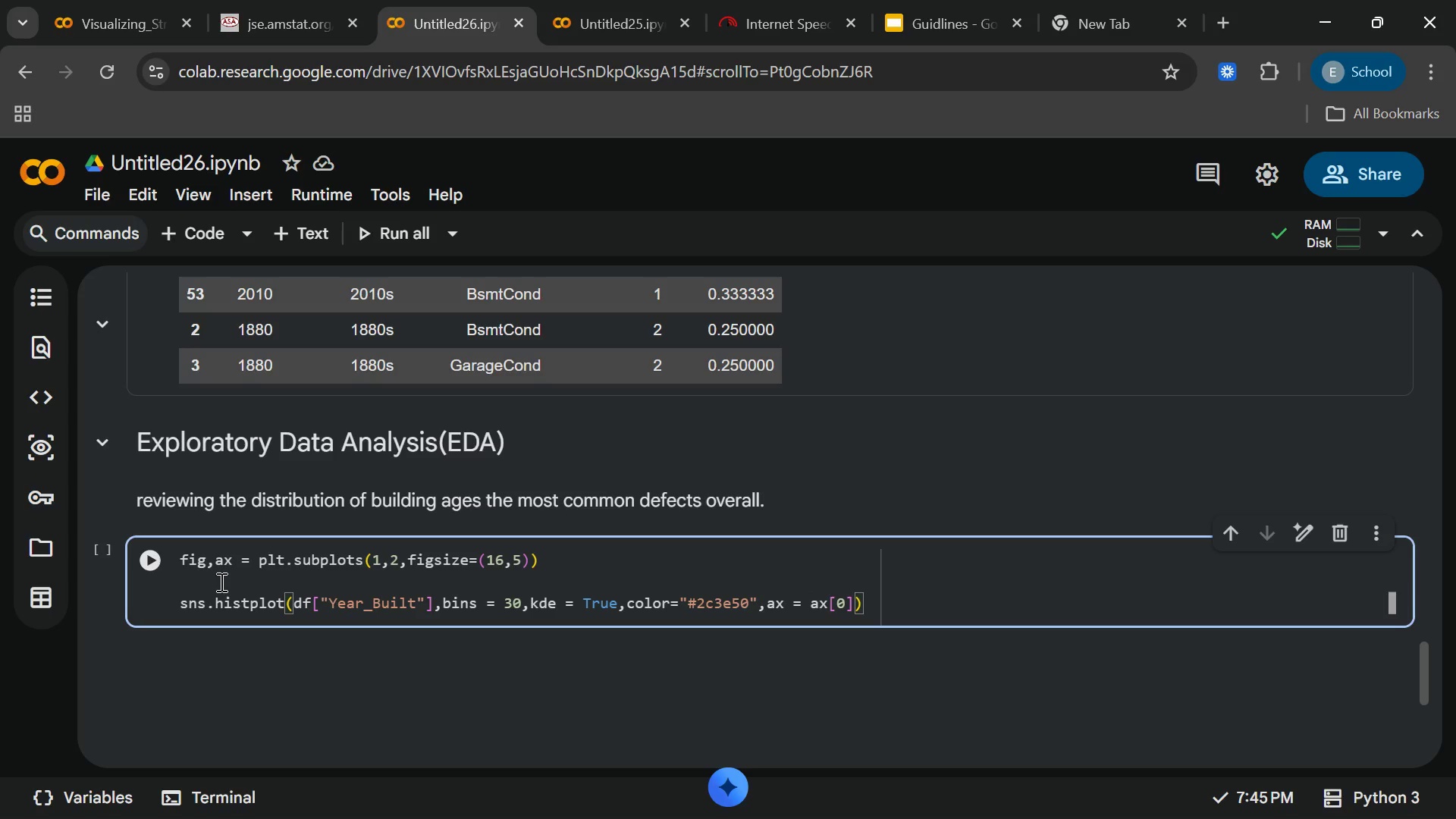 
key(Enter)
 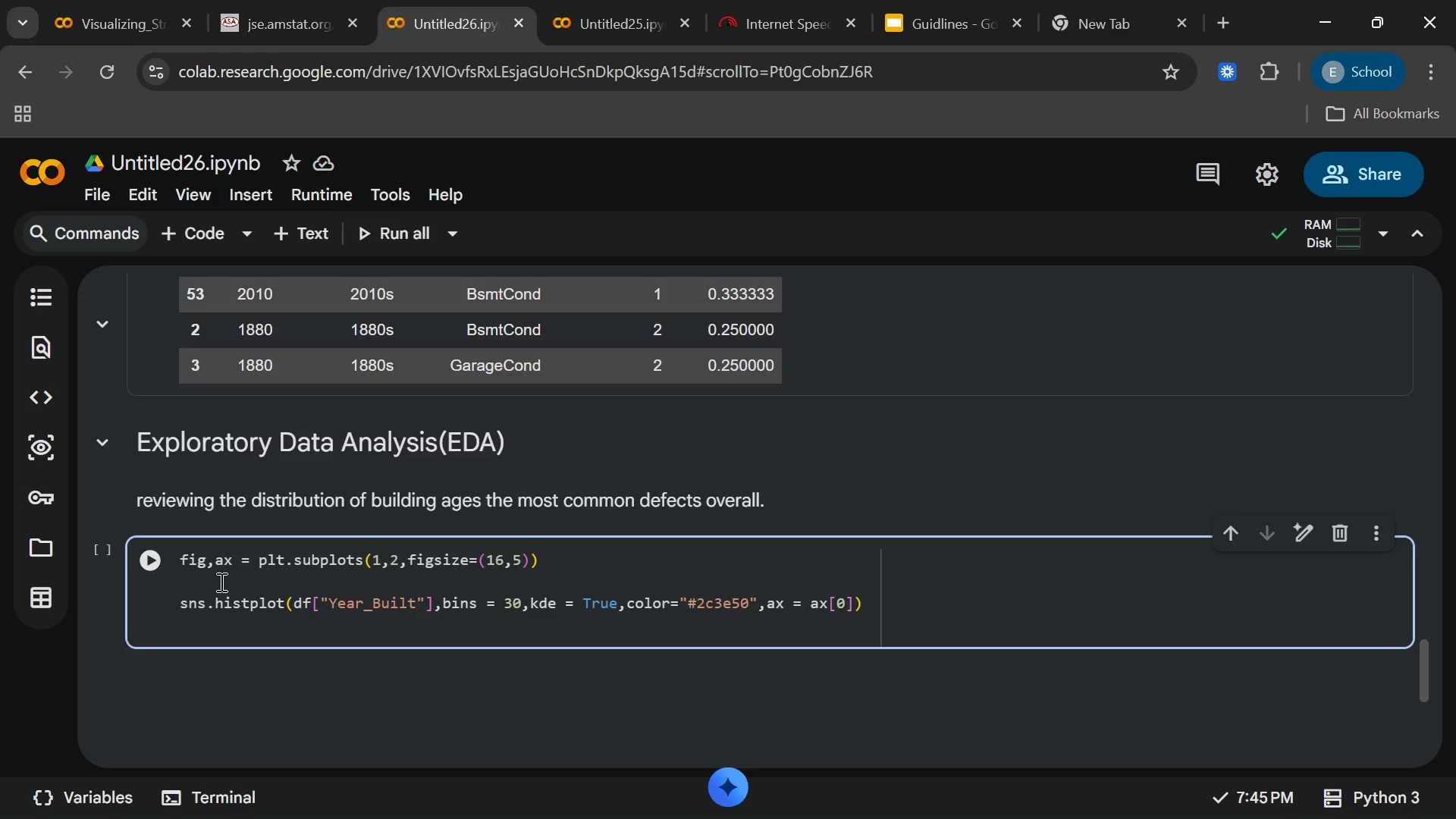 
type(ax[0.set)
key(Backspace)
key(Backspace)
key(Backspace)
key(Backspace)
type([End].set_title)
 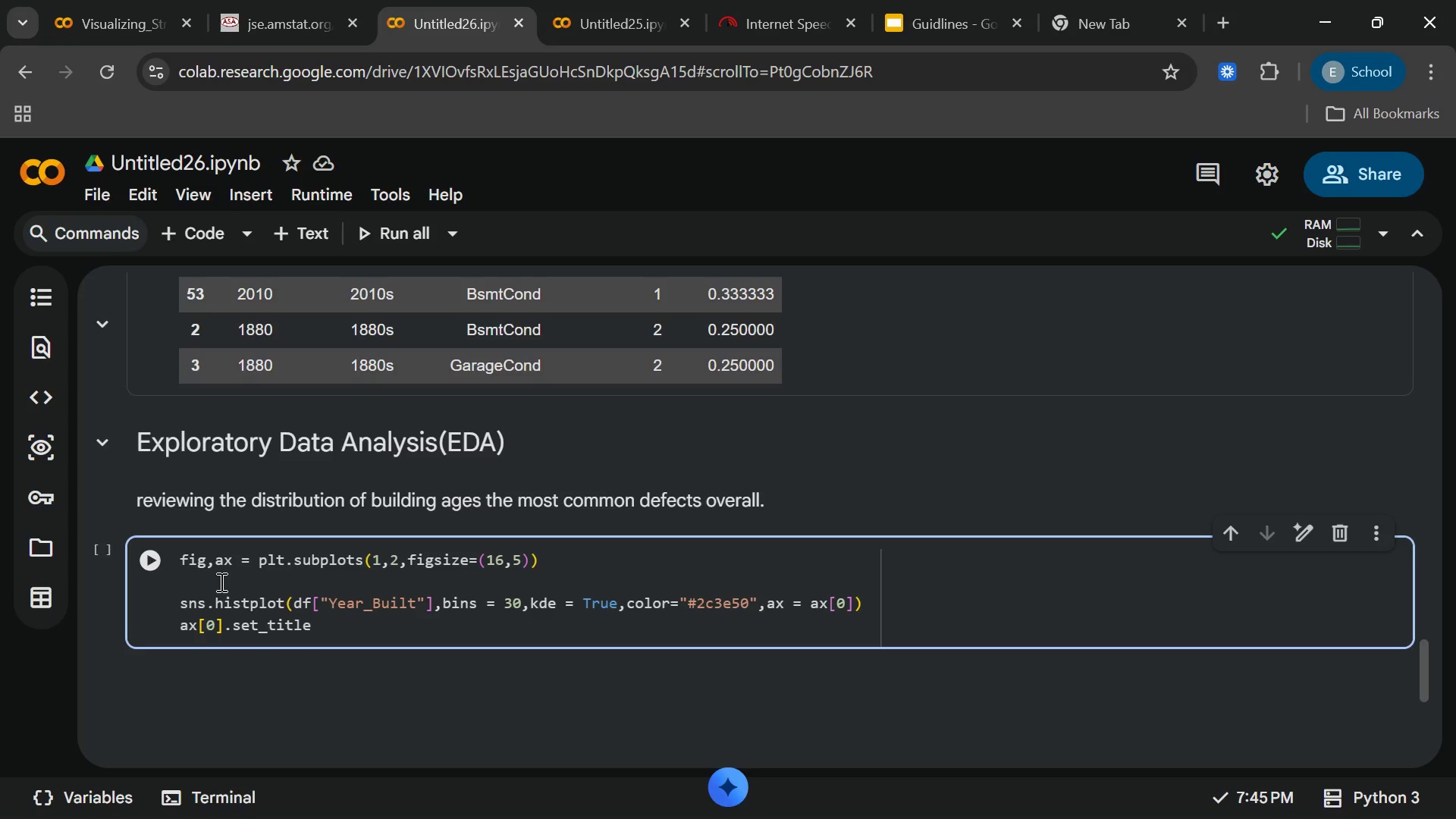 
type(("Distribution of b)
key(Backspace)
type(Building by year BUilt)
key(Backspace)
key(Backspace)
key(Backspace)
key(Backspace)
type(uilt)
 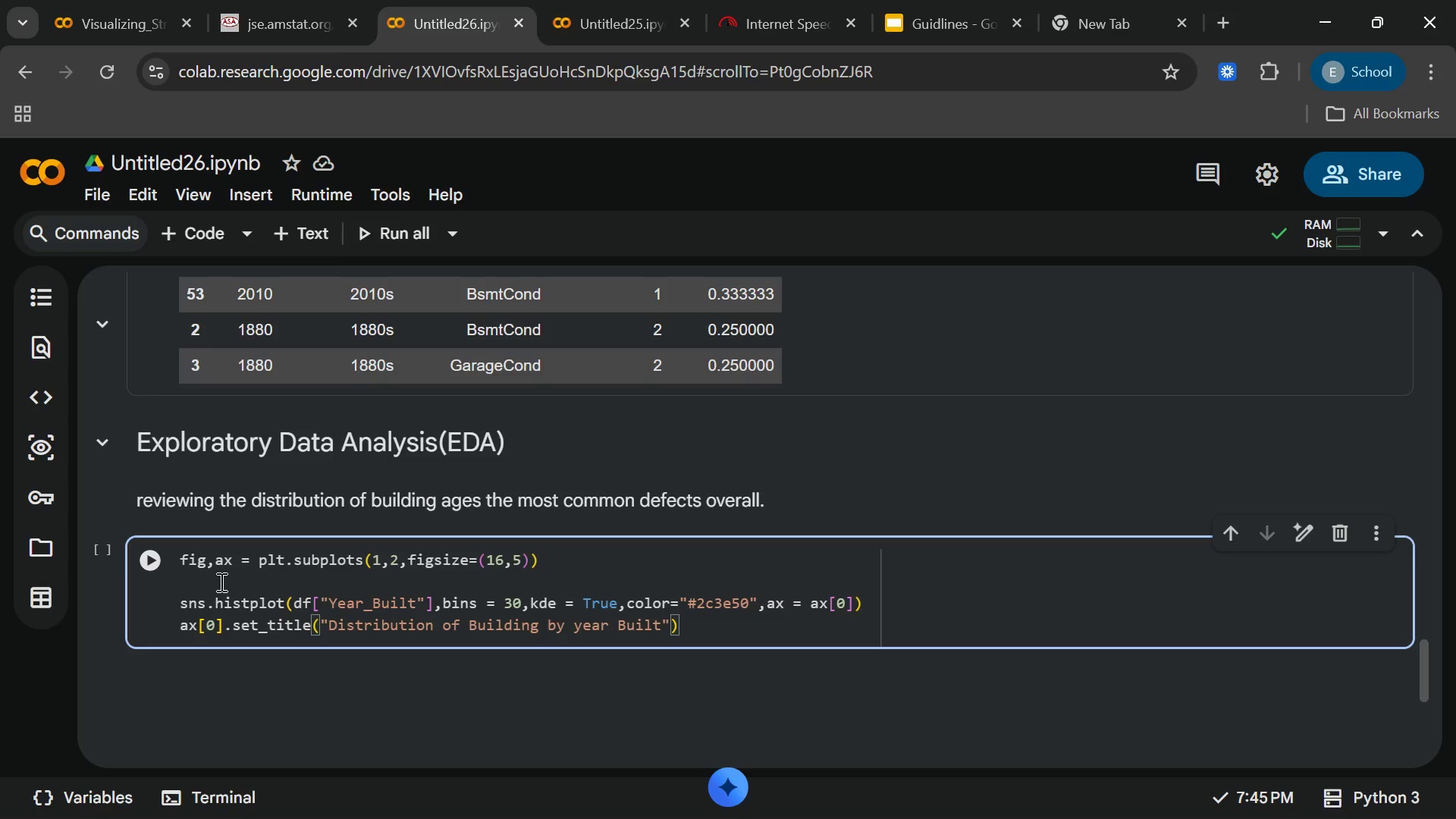 
key(ArrowRight)
 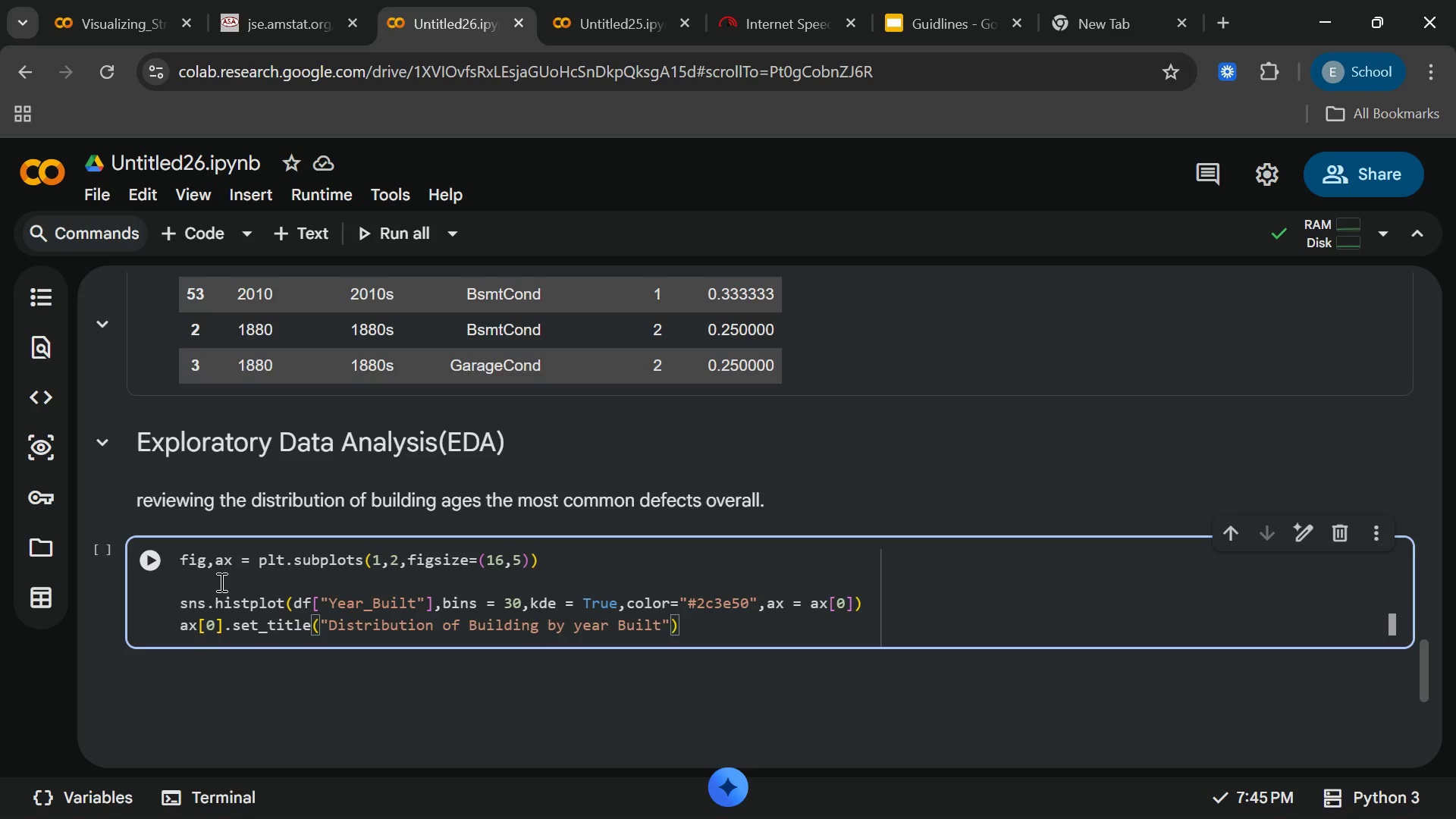 
type(,fint)
key(Backspace)
key(Backspace)
key(Backspace)
type(ontsize = 14, fontweight ="bold)
 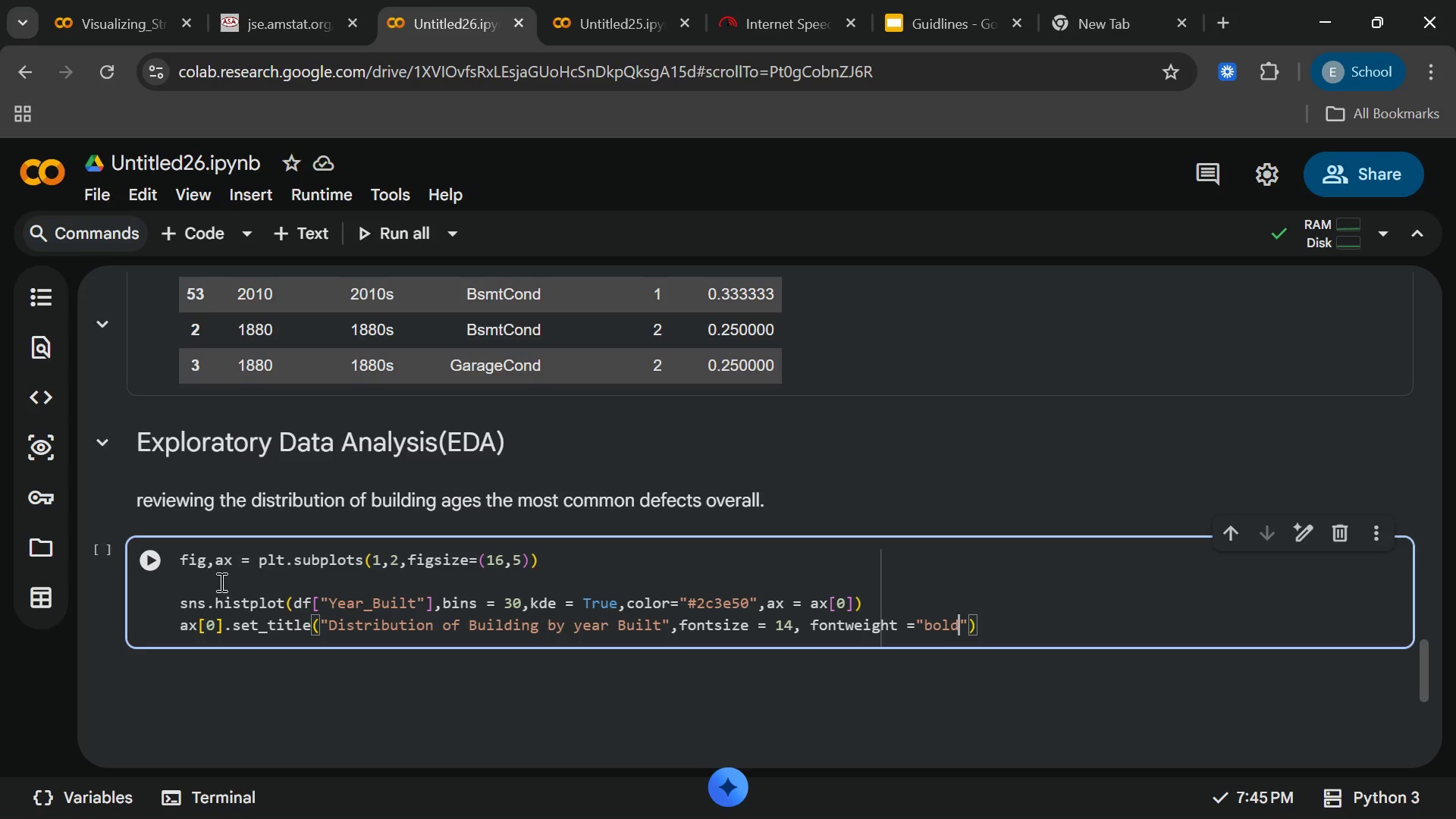 
key(ArrowRight)
 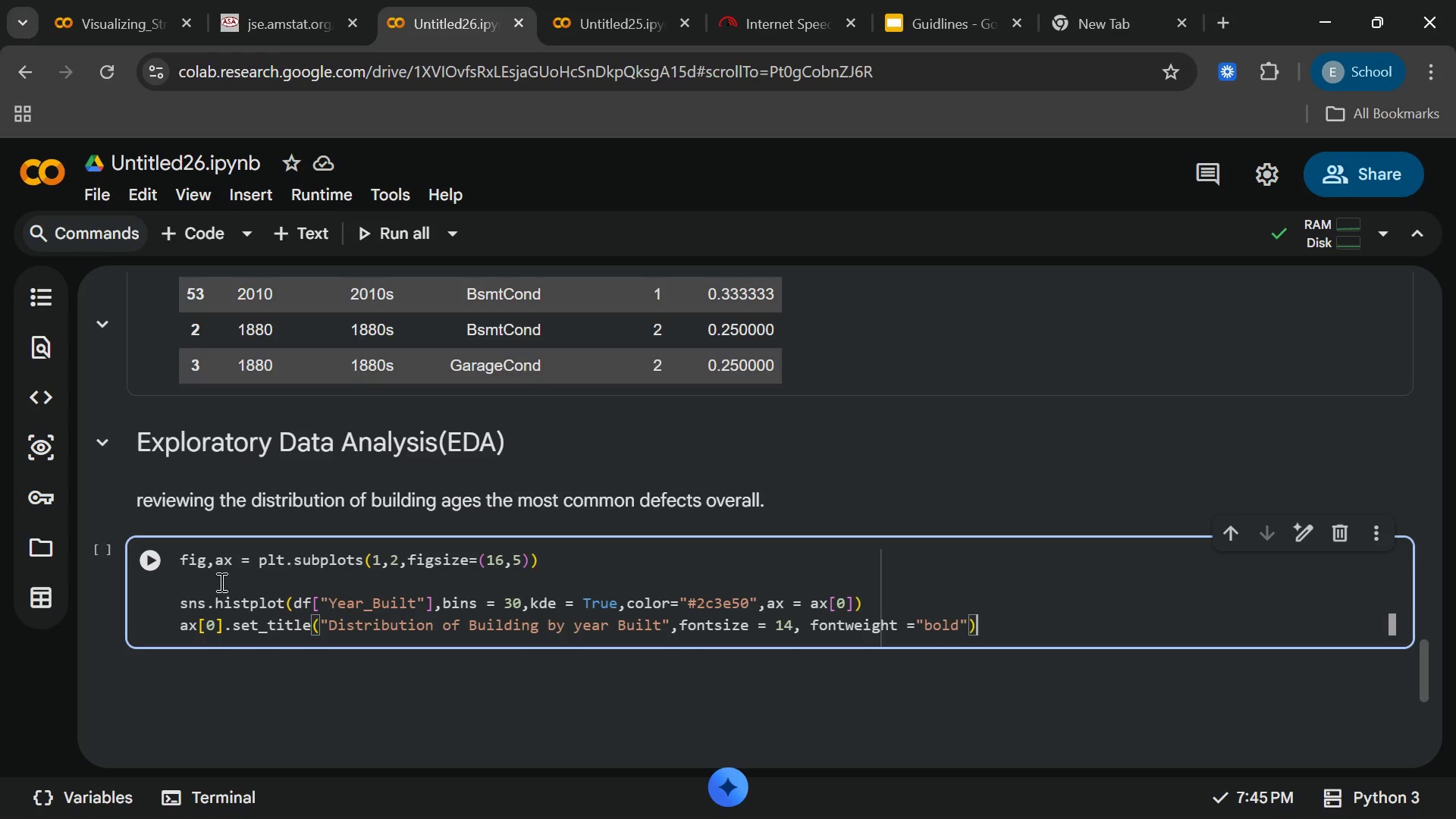 
key(ArrowRight)
 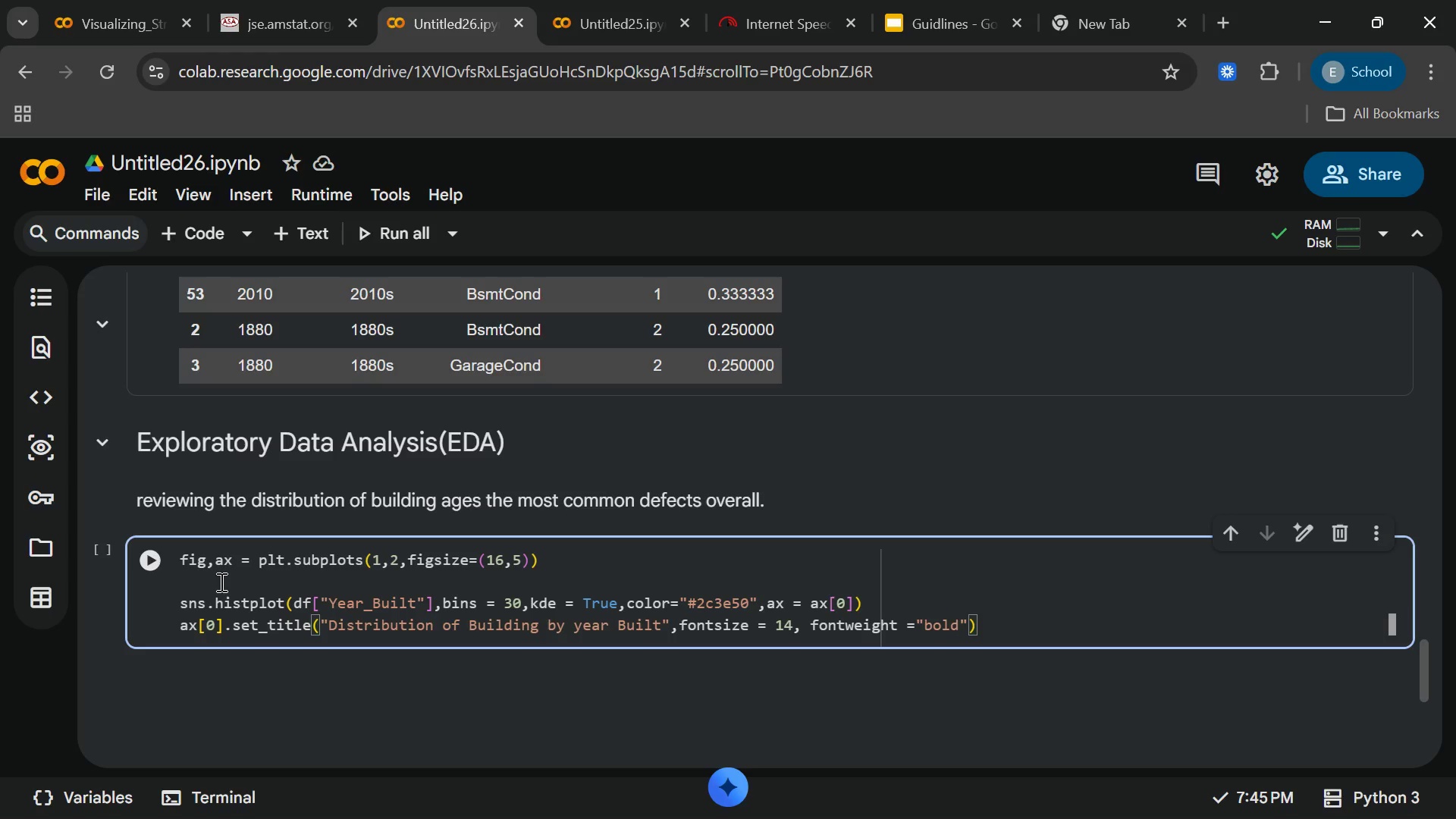 
key(Enter)
 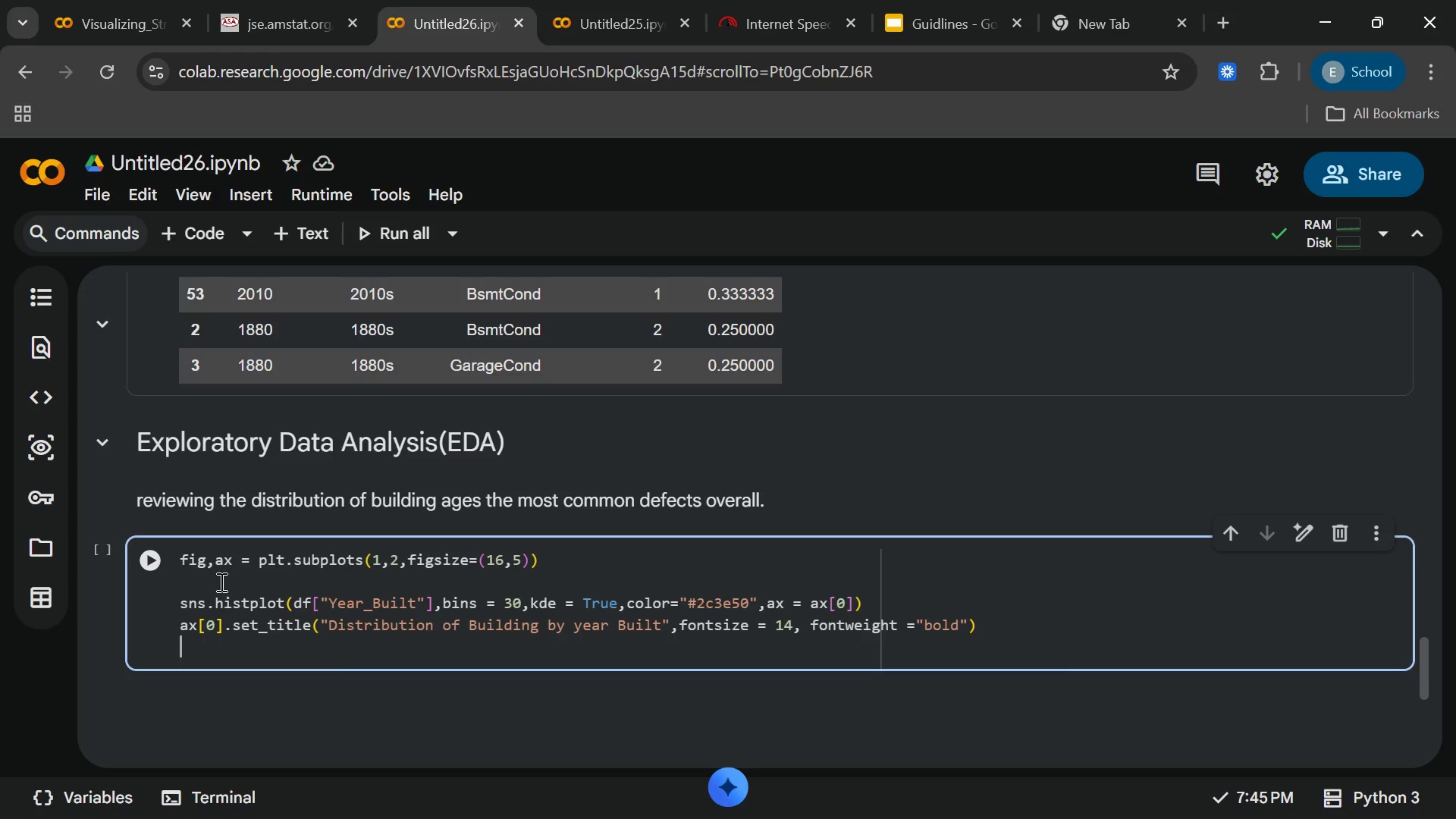 
type(ax[0)
 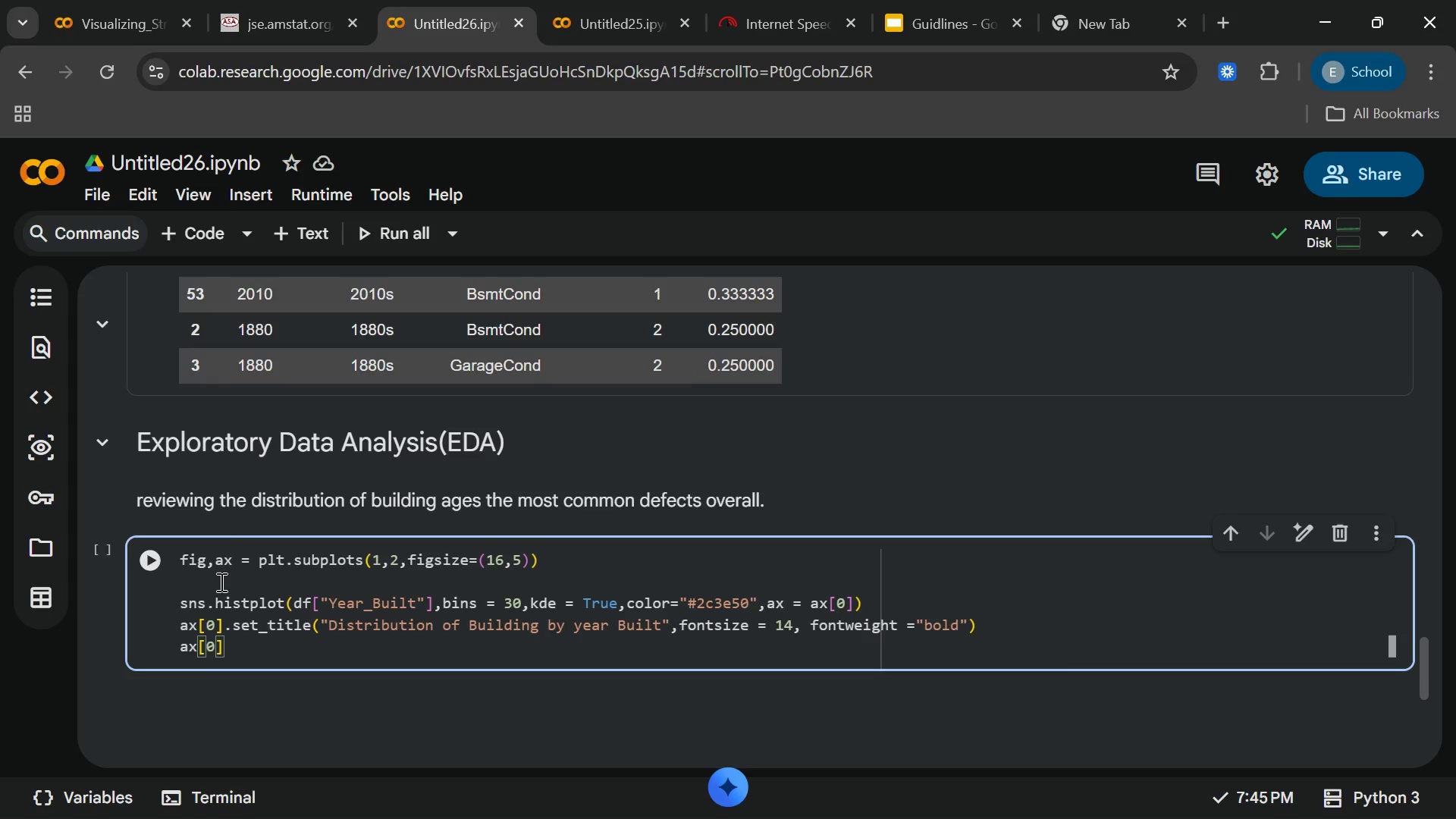 
key(ArrowRight)
 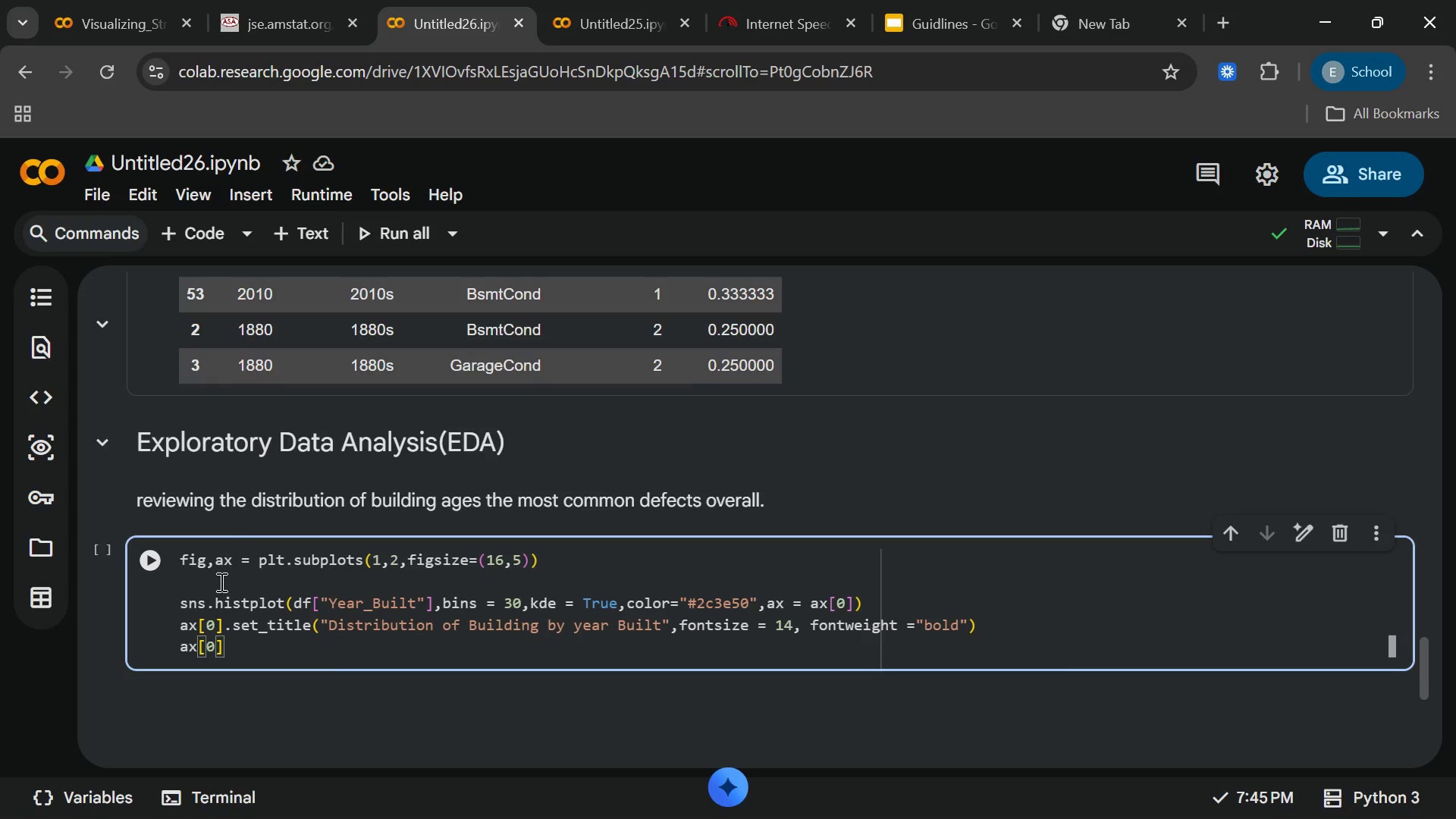 
key(ArrowRight)
 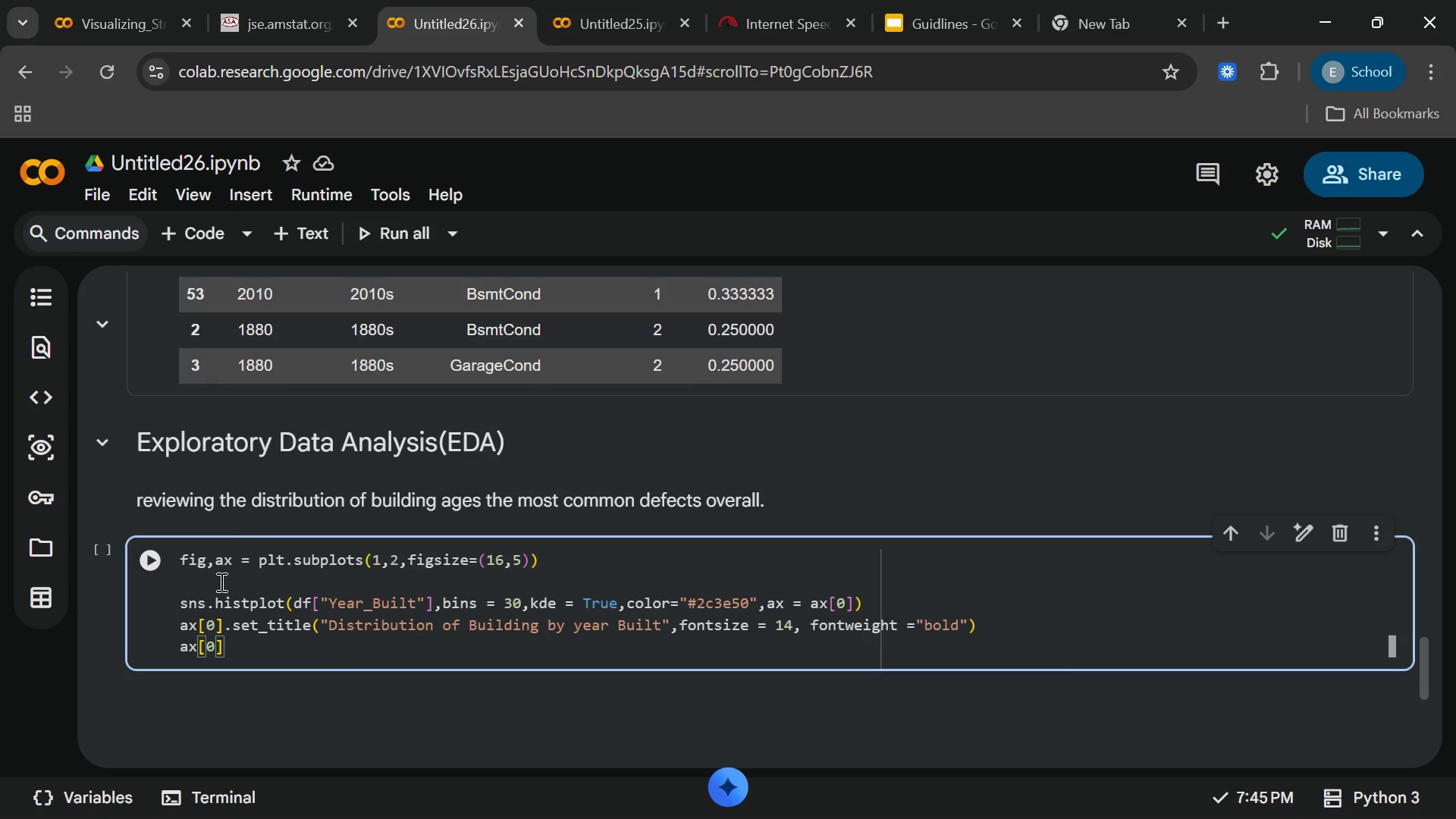 
type(.set_xlav])
key(Backspace)
key(Backspace)
 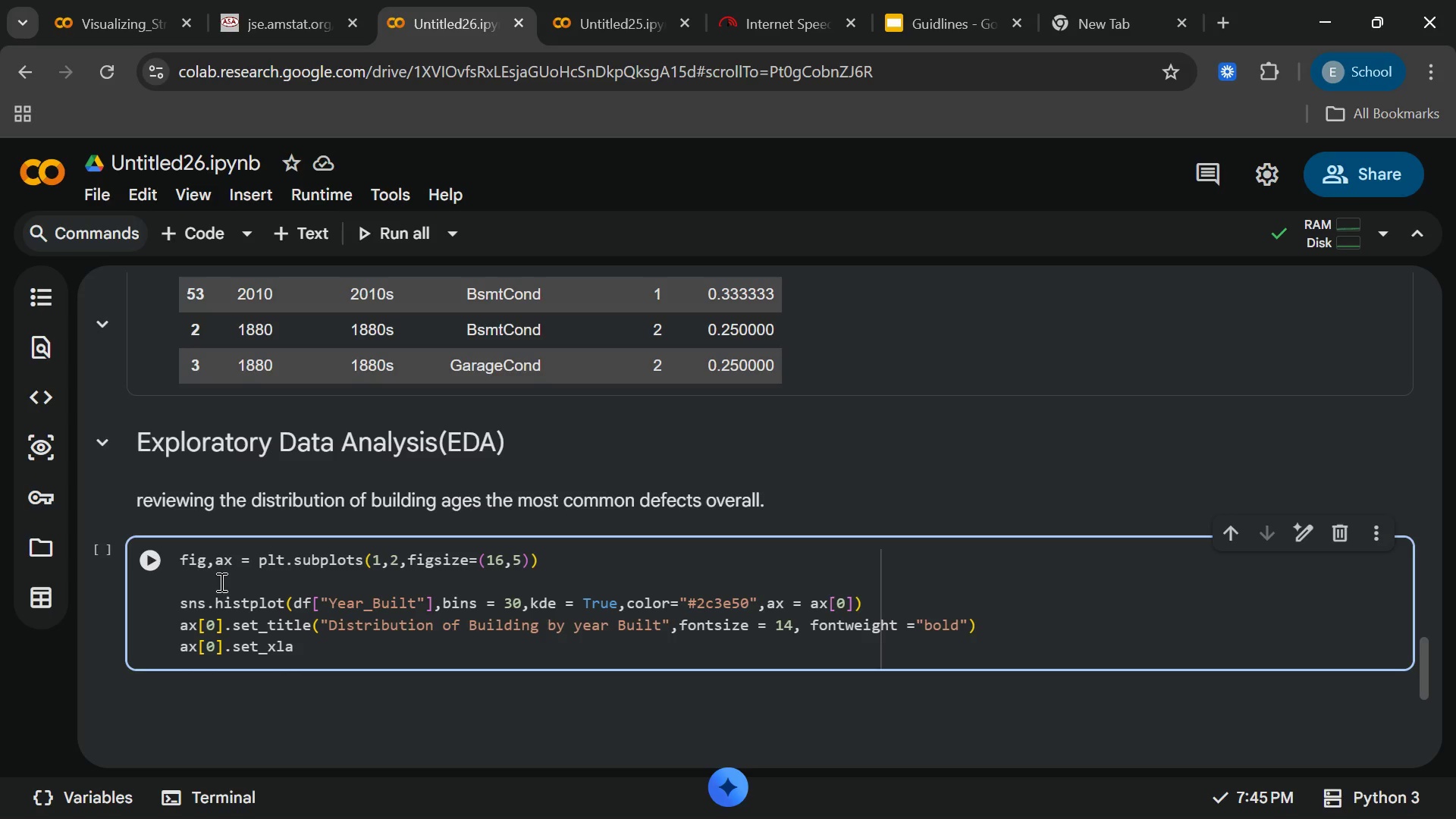 
wait(11.88)
 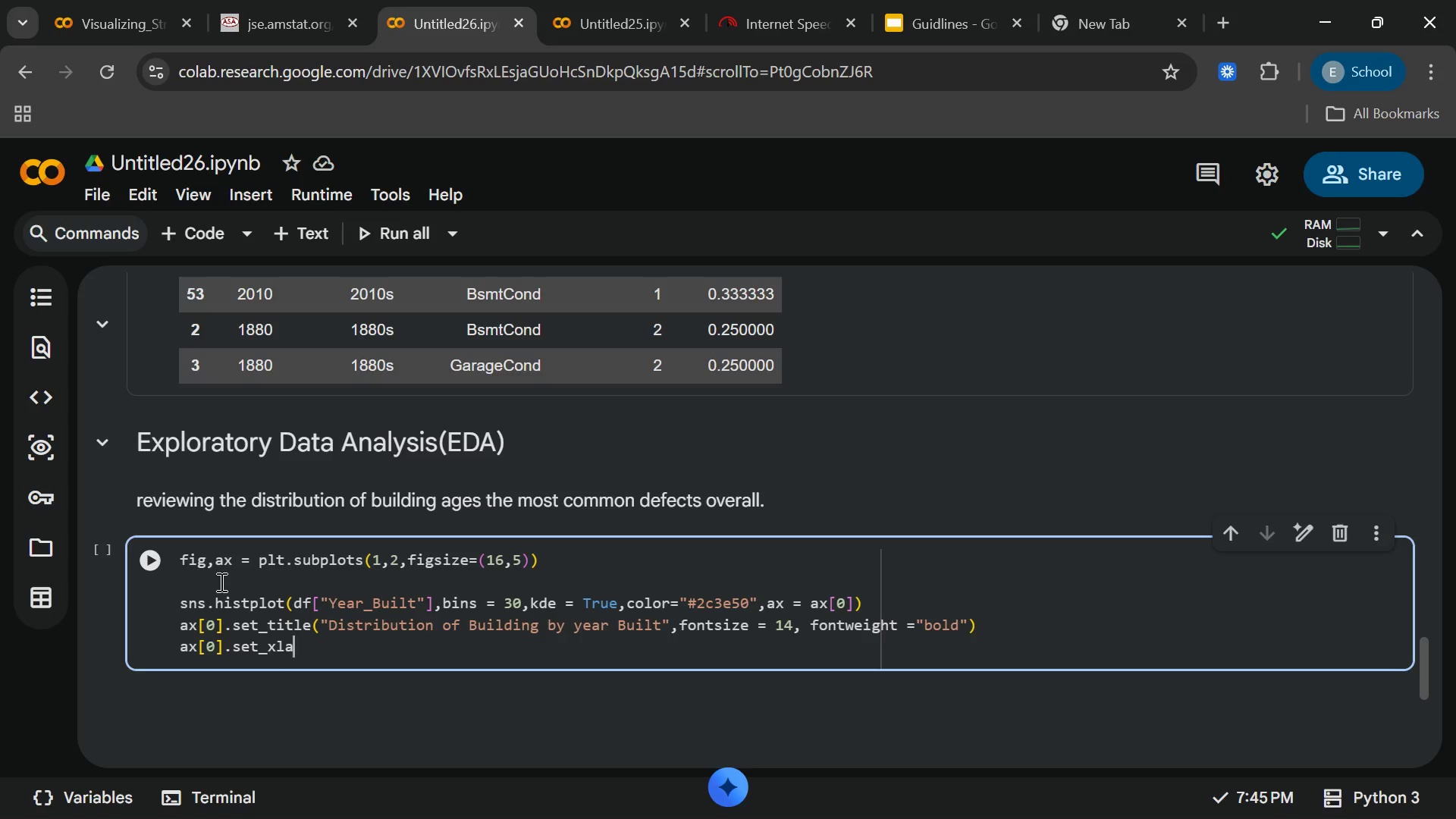 
type(bel)
 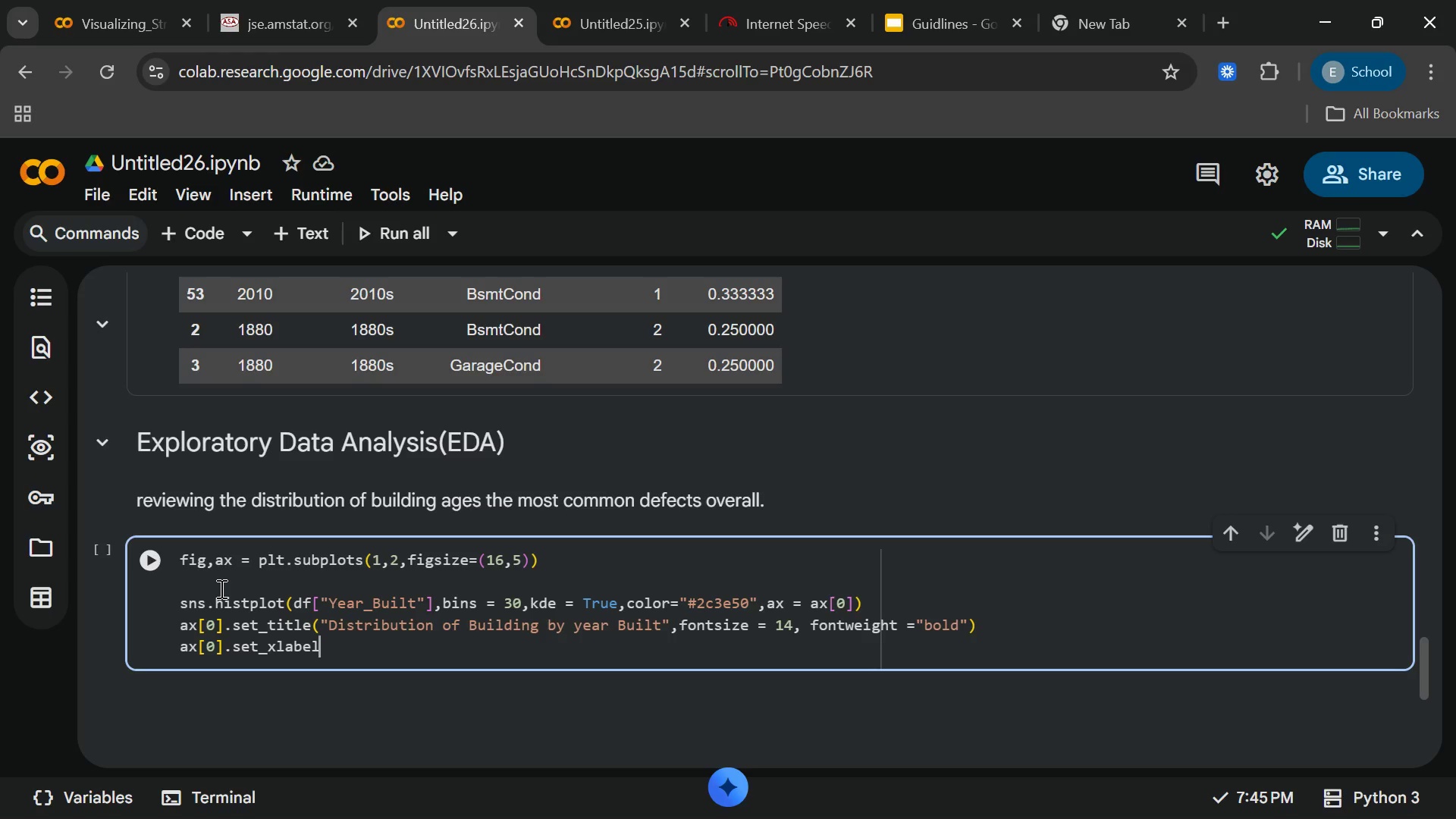 
wait(19.17)
 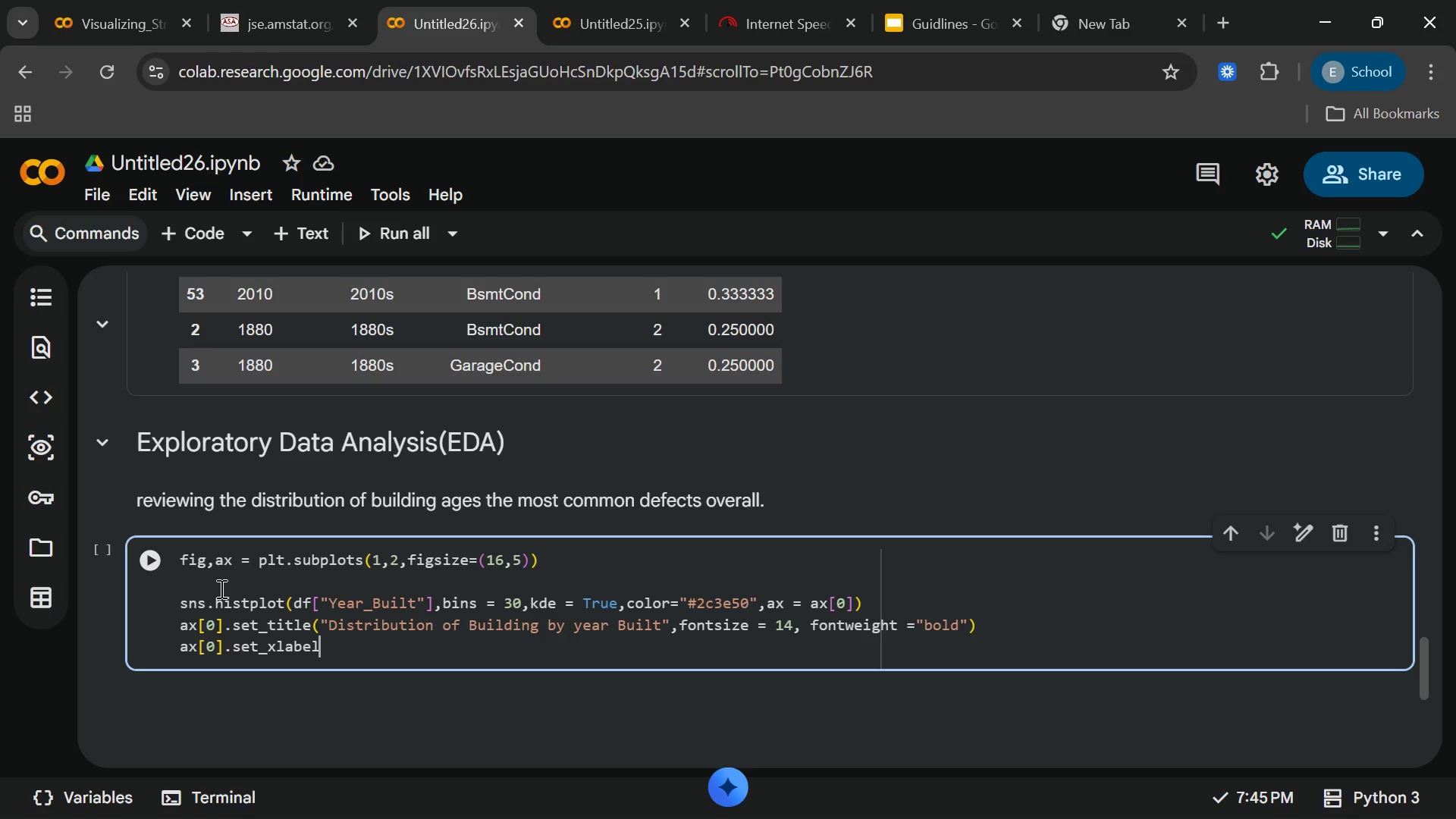 
key(Shift+9)
 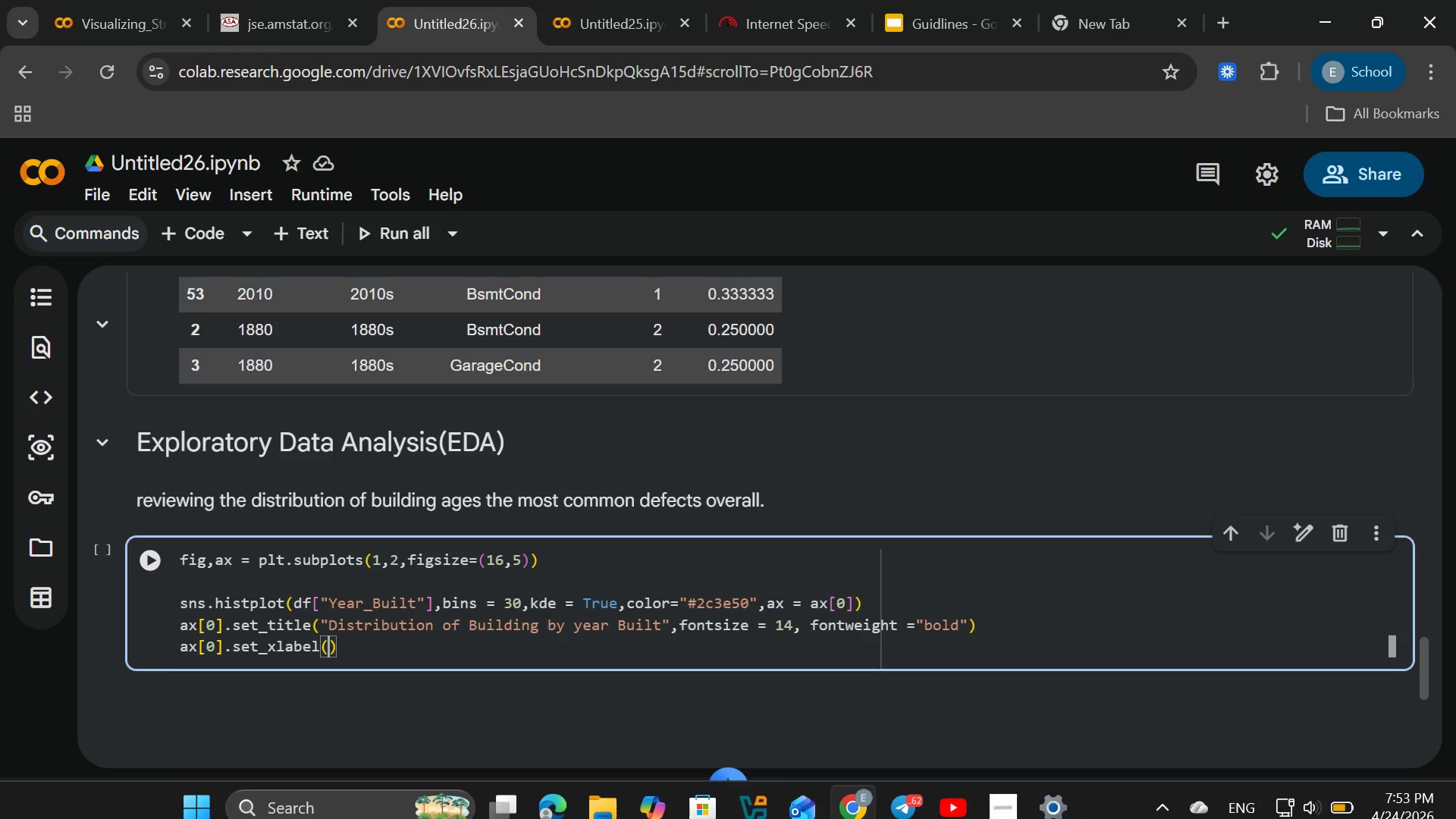 
left_click_drag(start_coordinate=[513, 818], to_coordinate=[957, 818])
 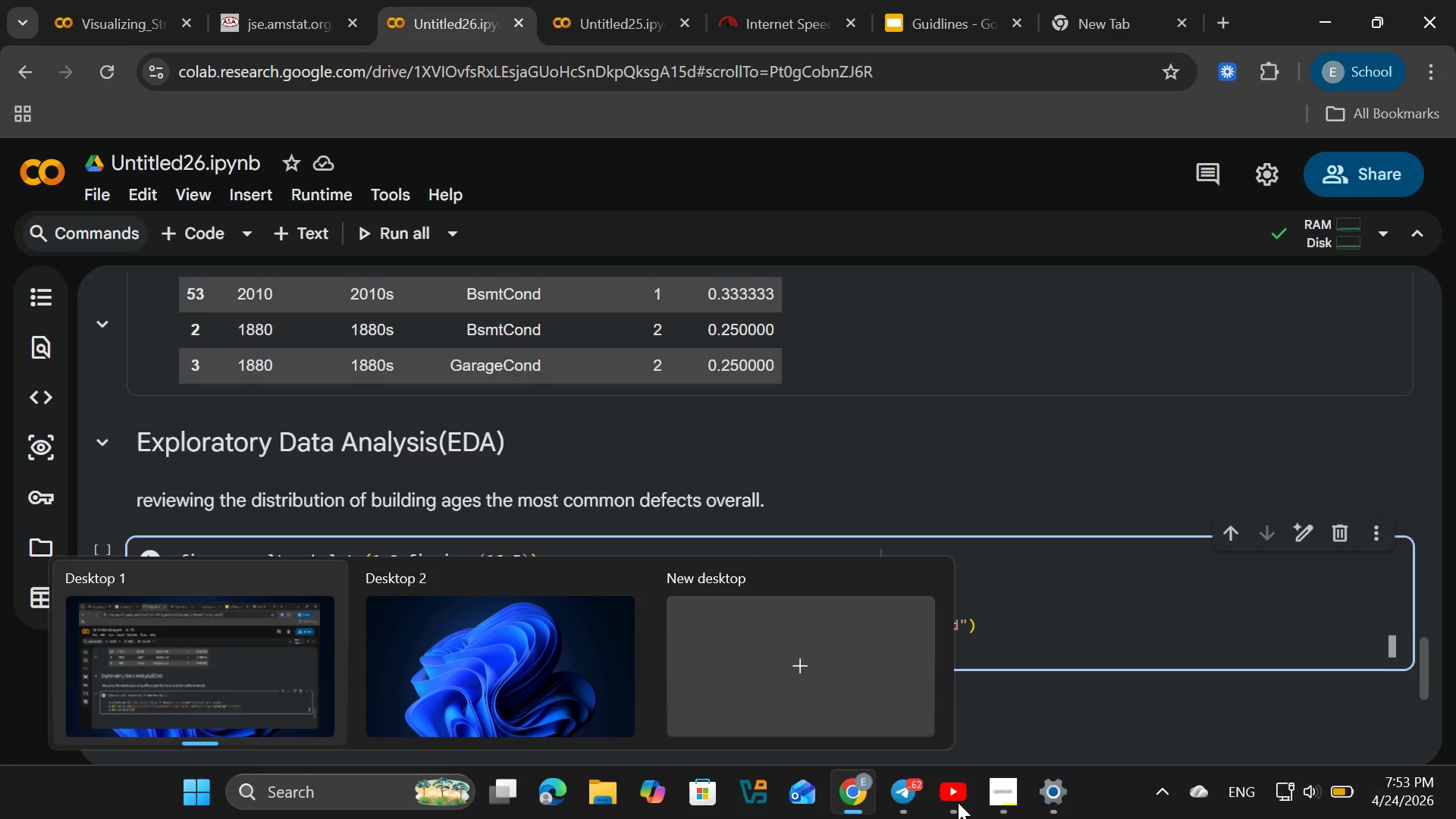 
left_click([958, 802])
 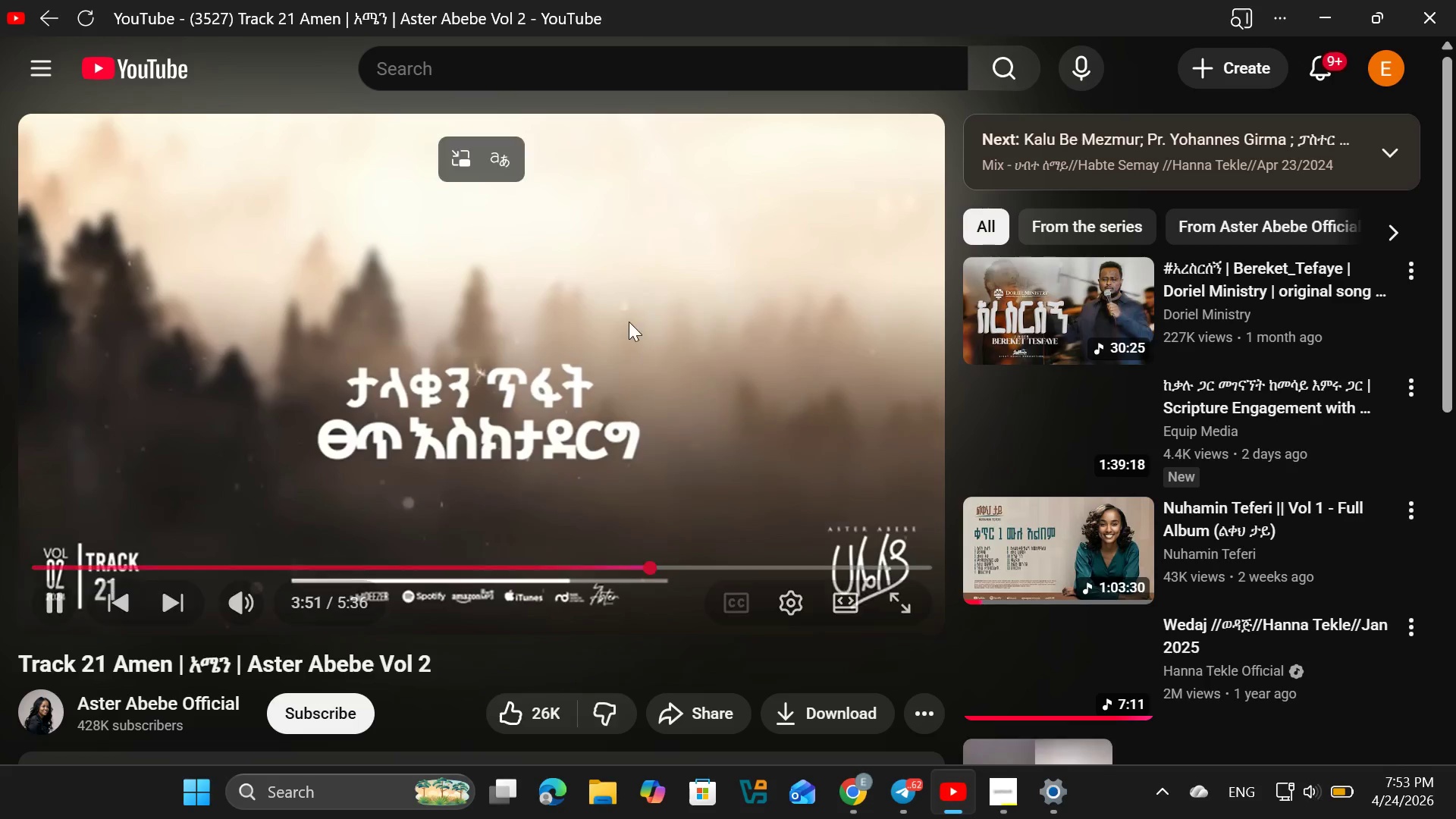 
left_click([629, 322])
 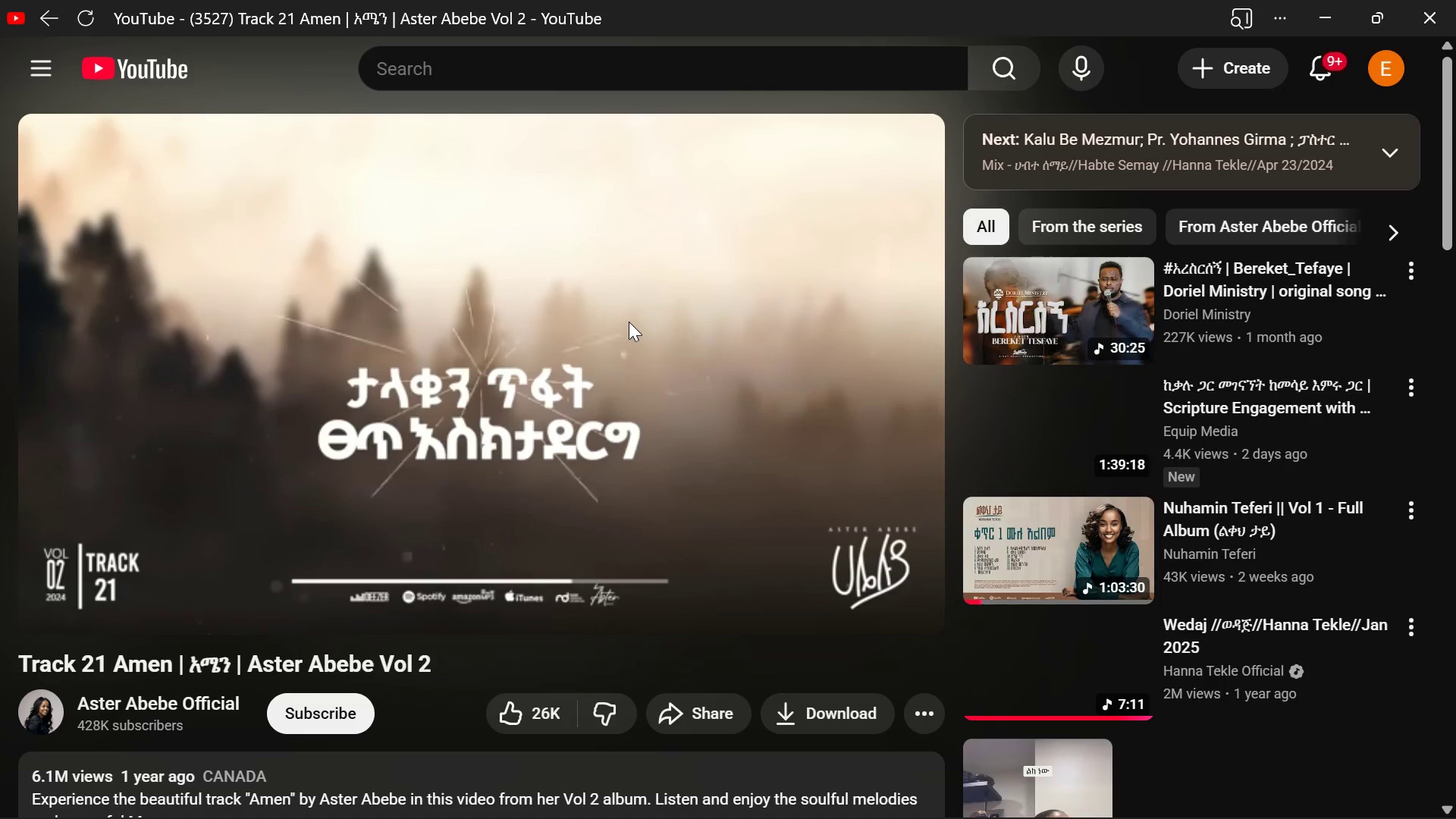 
wait(15.01)
 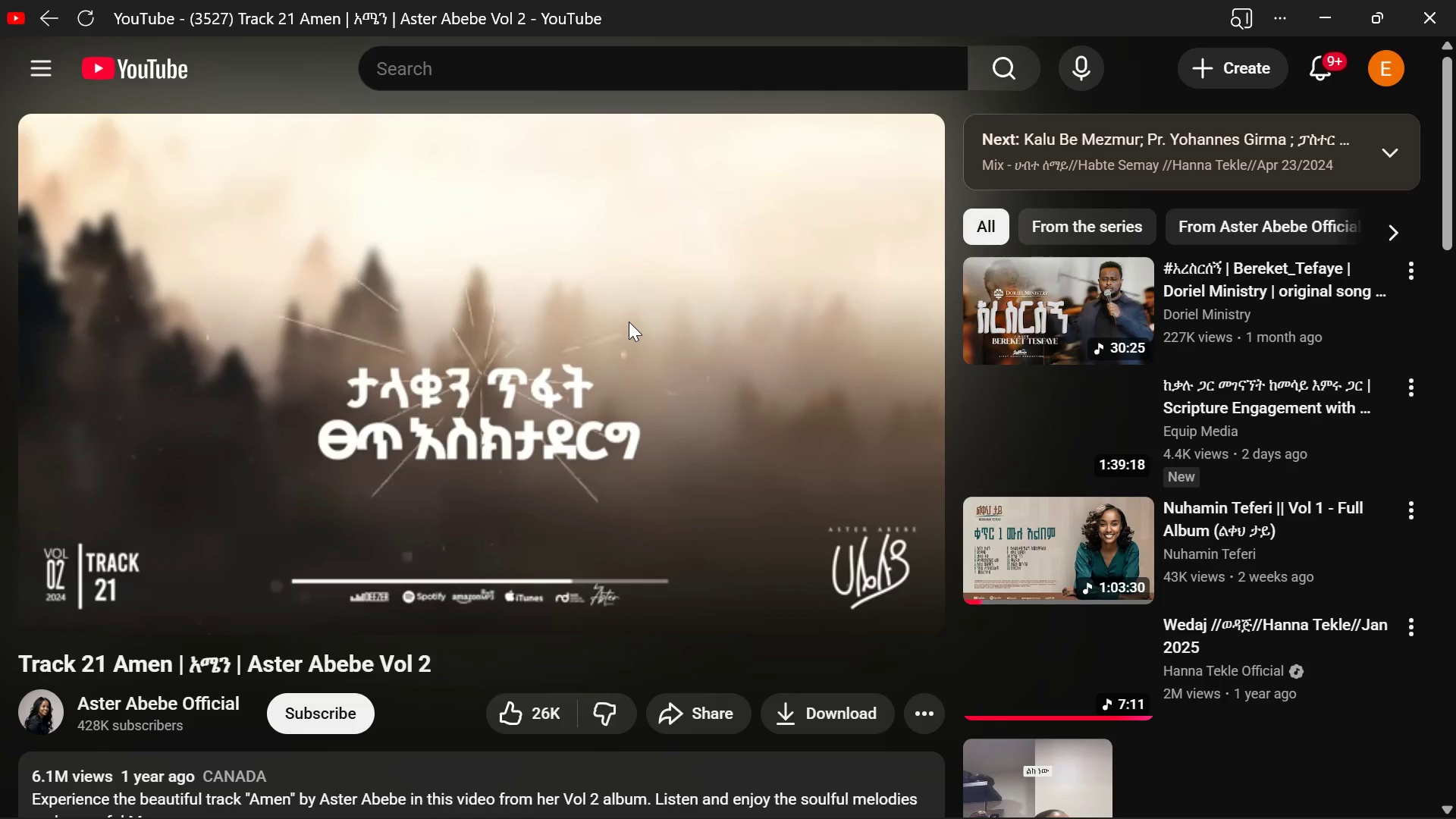 
type("year)
key(Backspace)
key(Backspace)
key(Backspace)
key(Backspace)
type(Year)